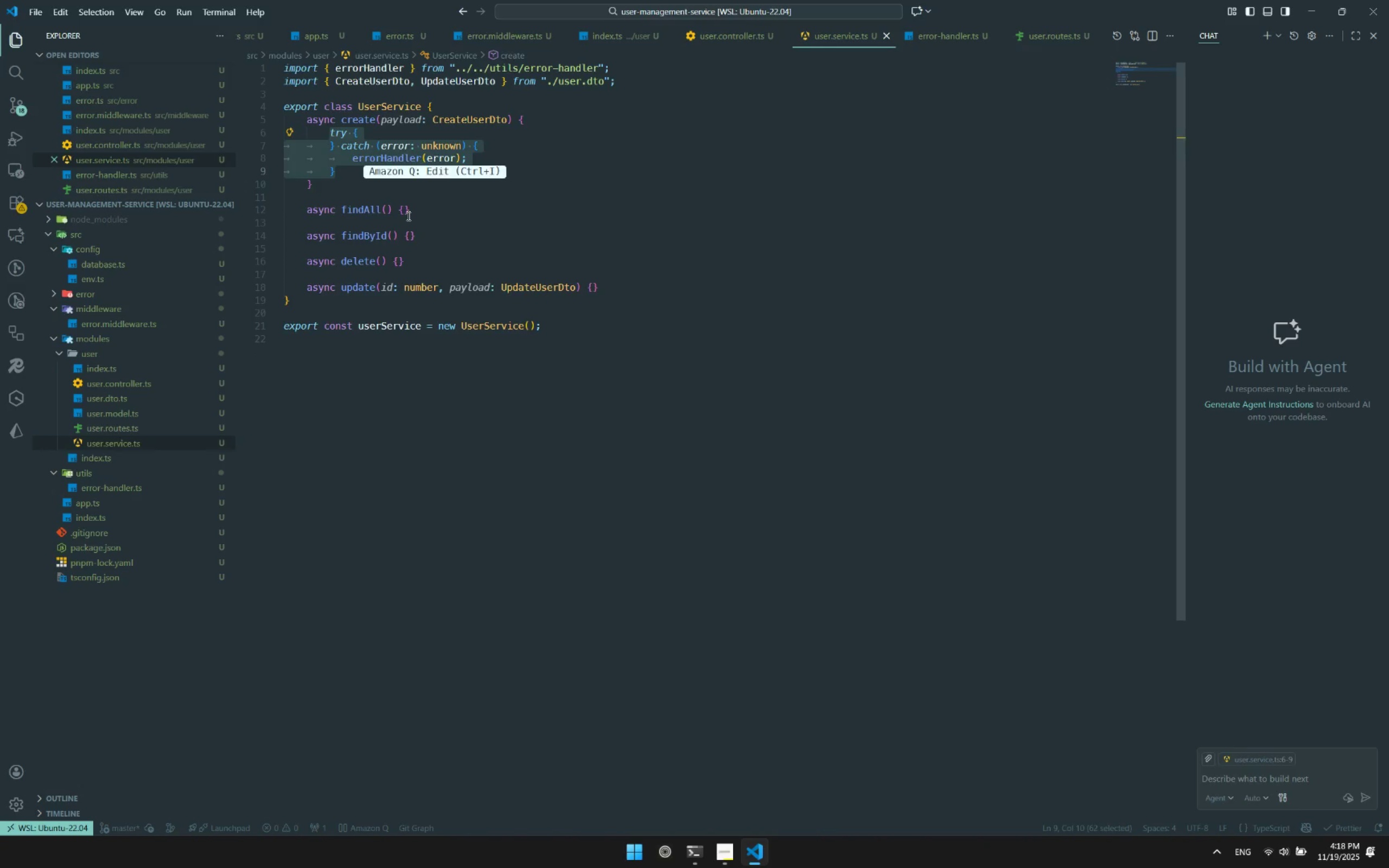 
left_click([405, 212])
 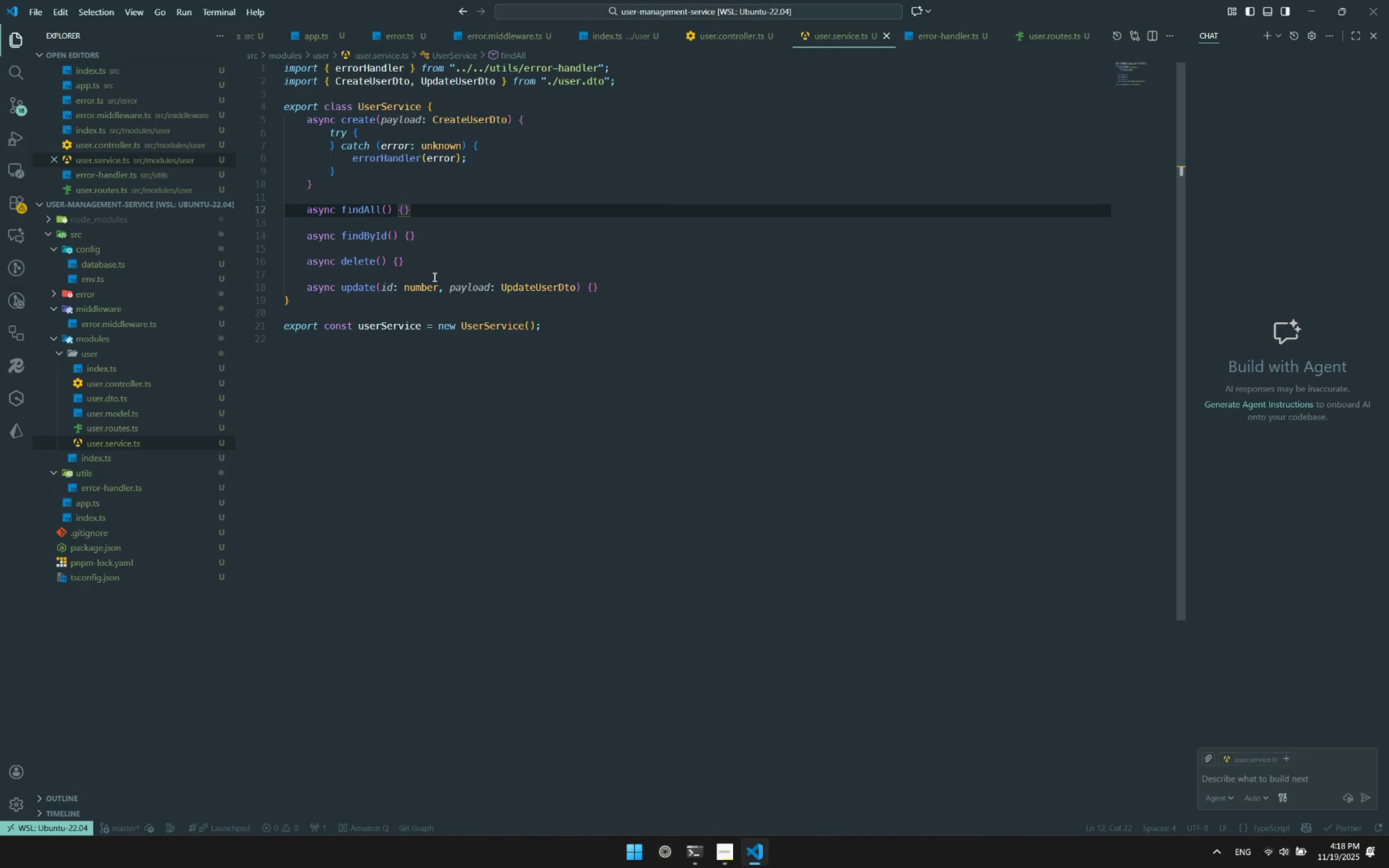 
key(Enter)
 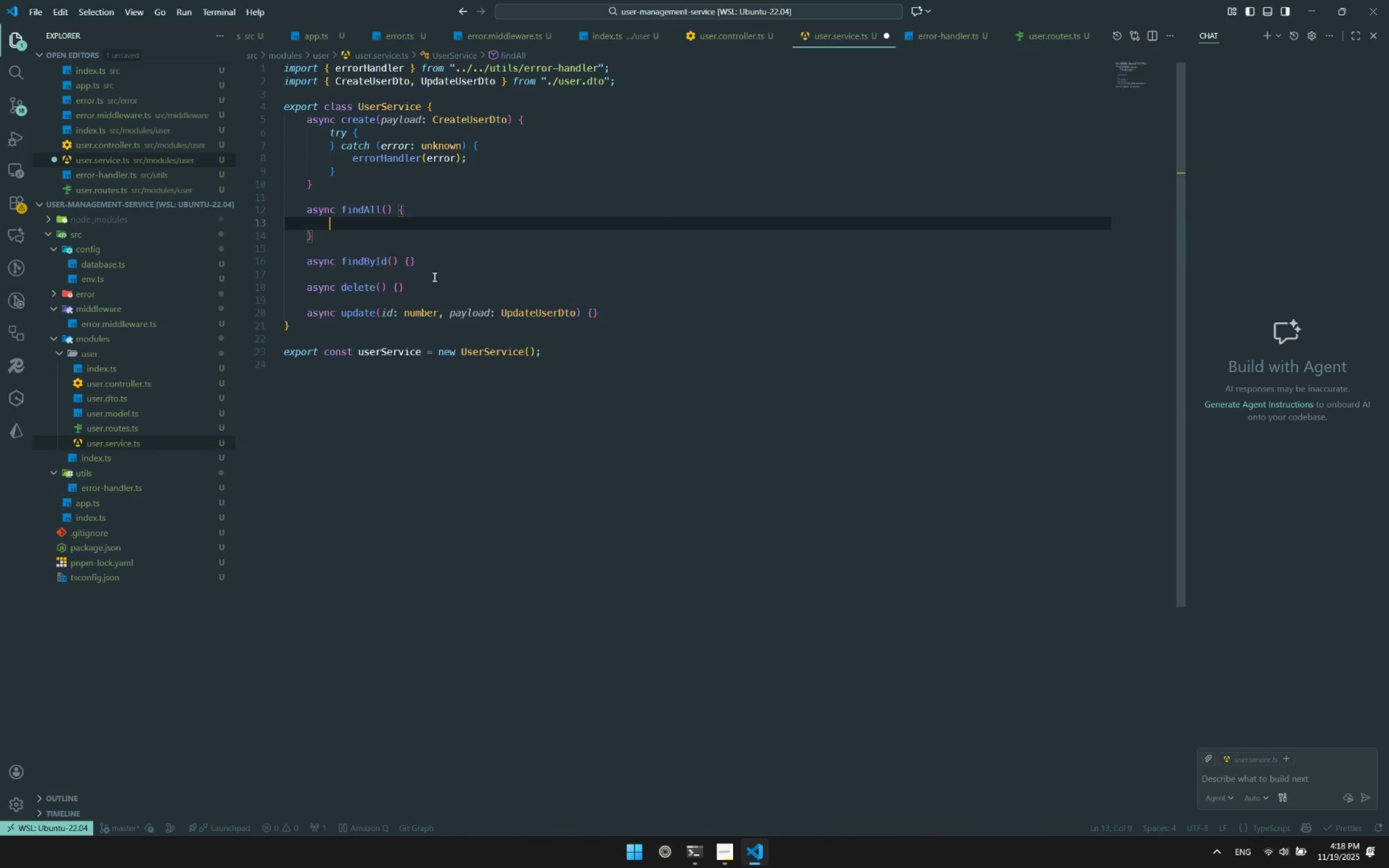 
key(Control+ControlLeft)
 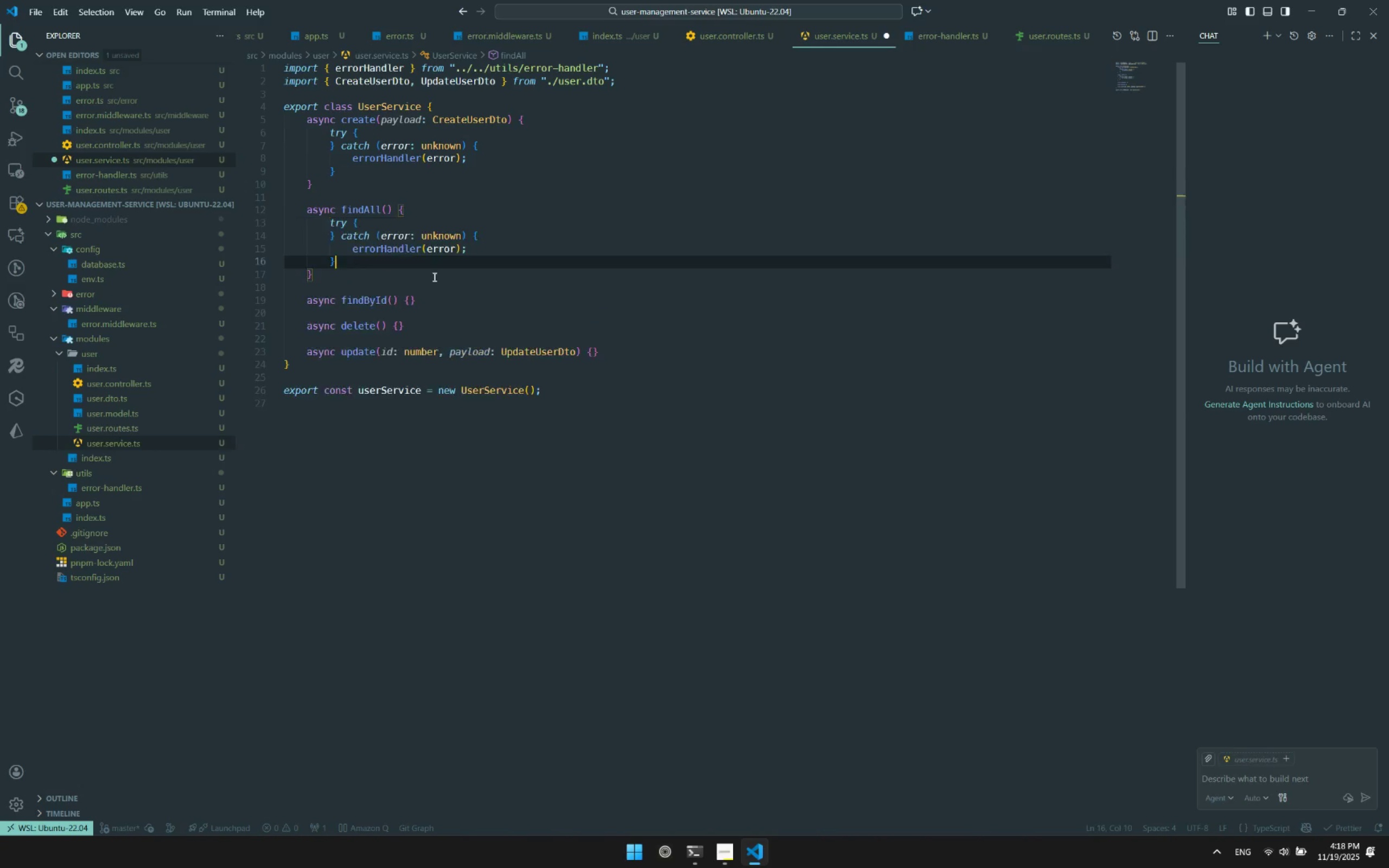 
key(Control+V)
 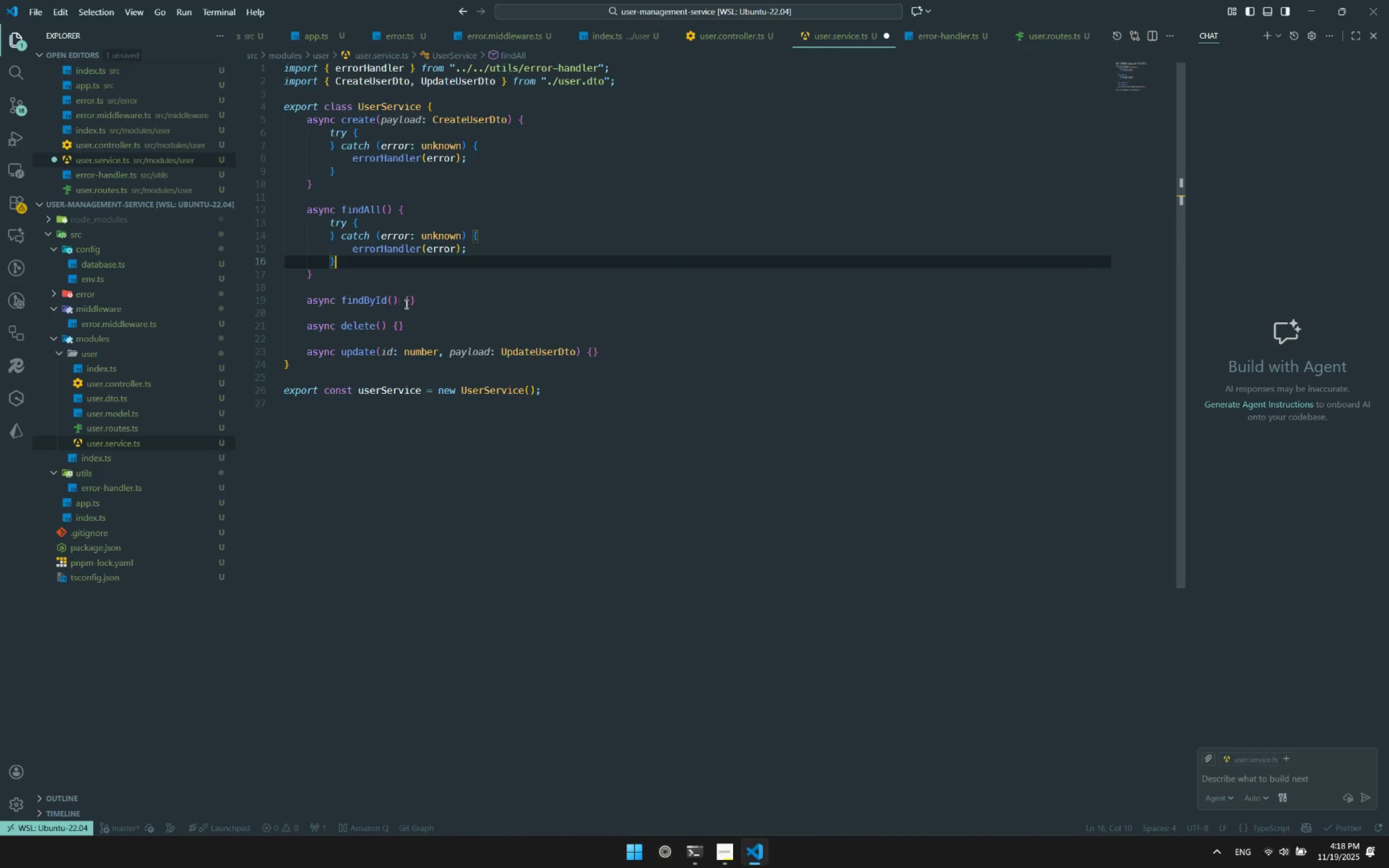 
left_click([410, 304])
 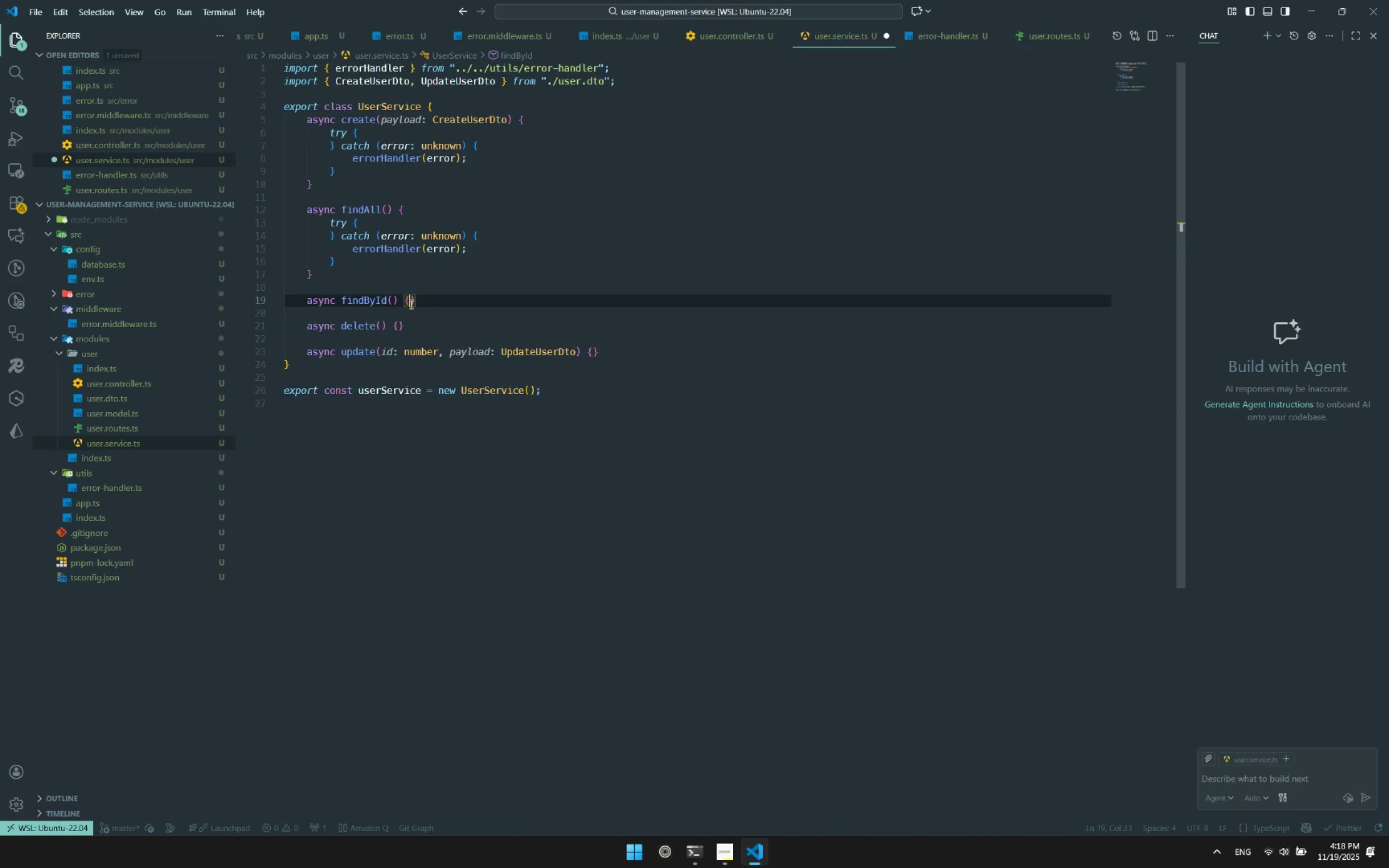 
key(Enter)
 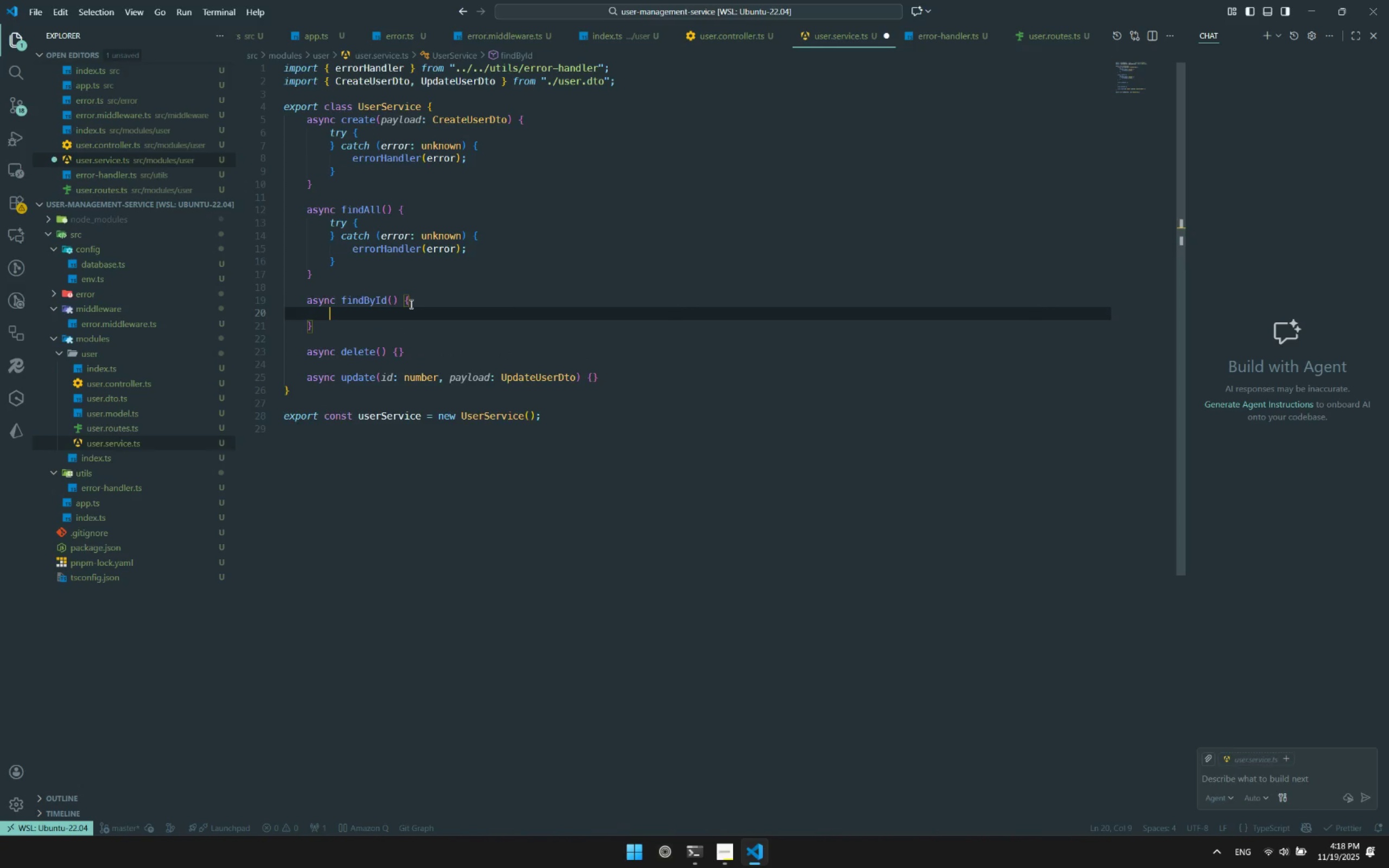 
key(Control+ControlLeft)
 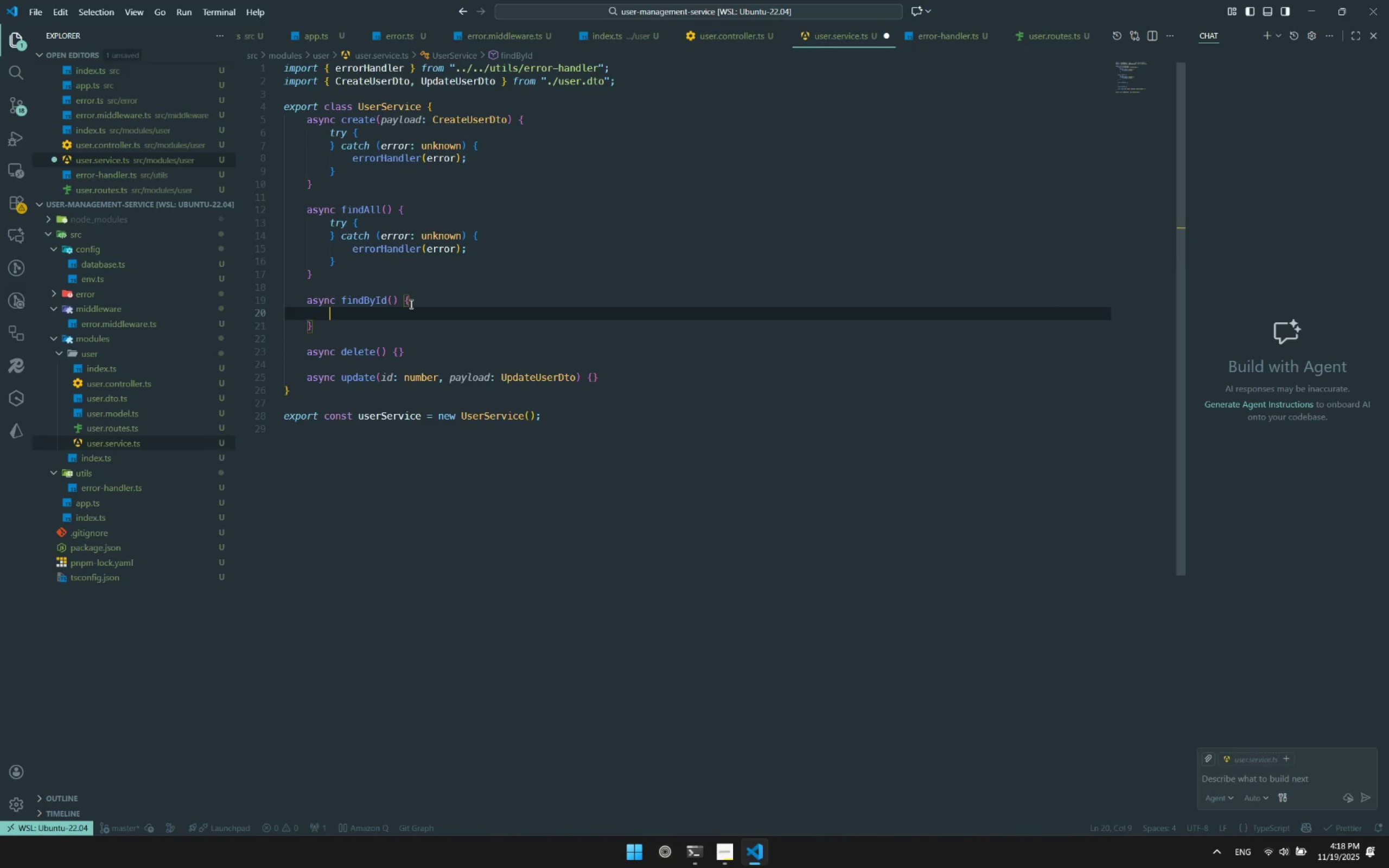 
key(Control+V)
 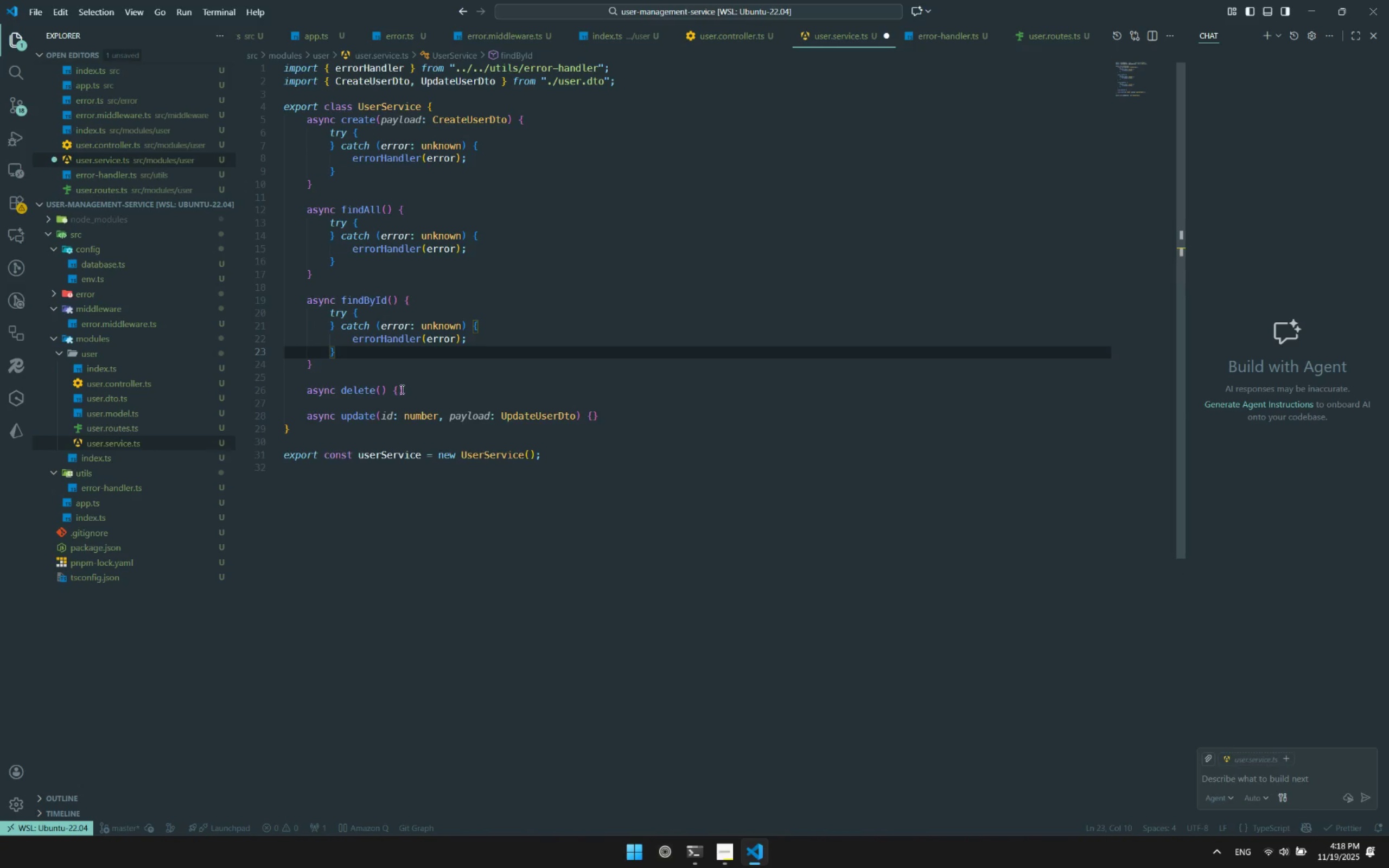 
left_click([396, 392])
 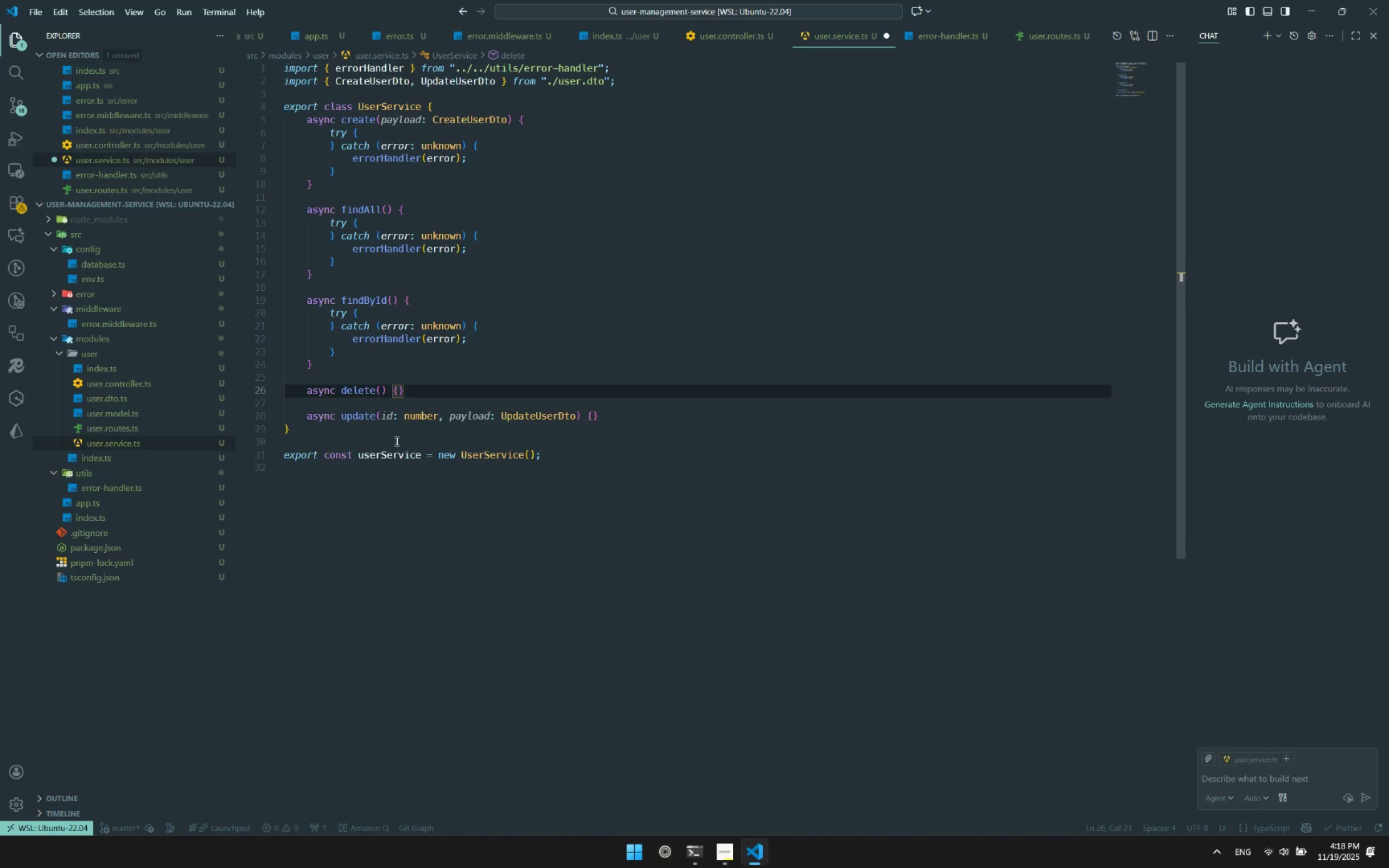 
key(Enter)
 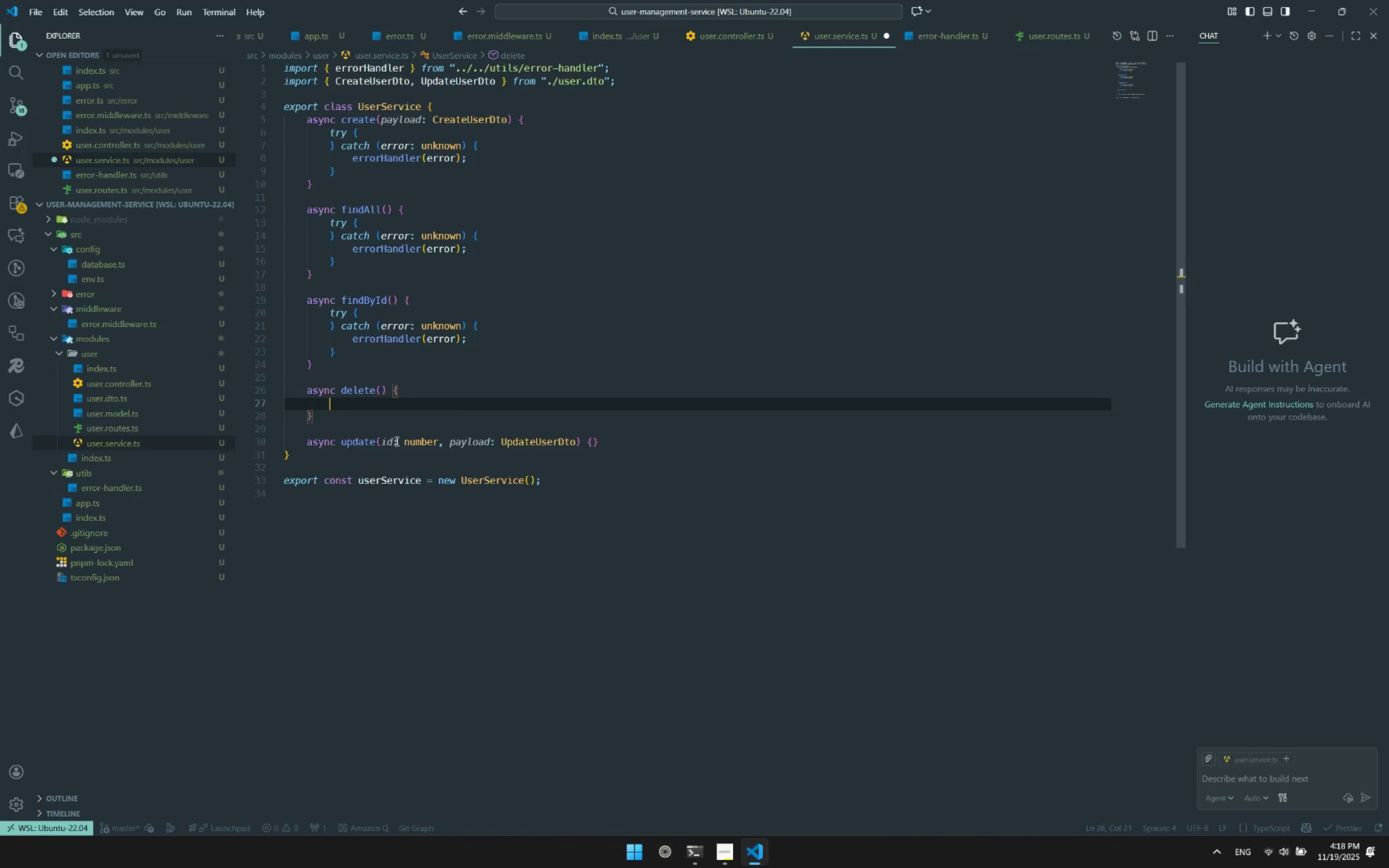 
key(Control+ControlLeft)
 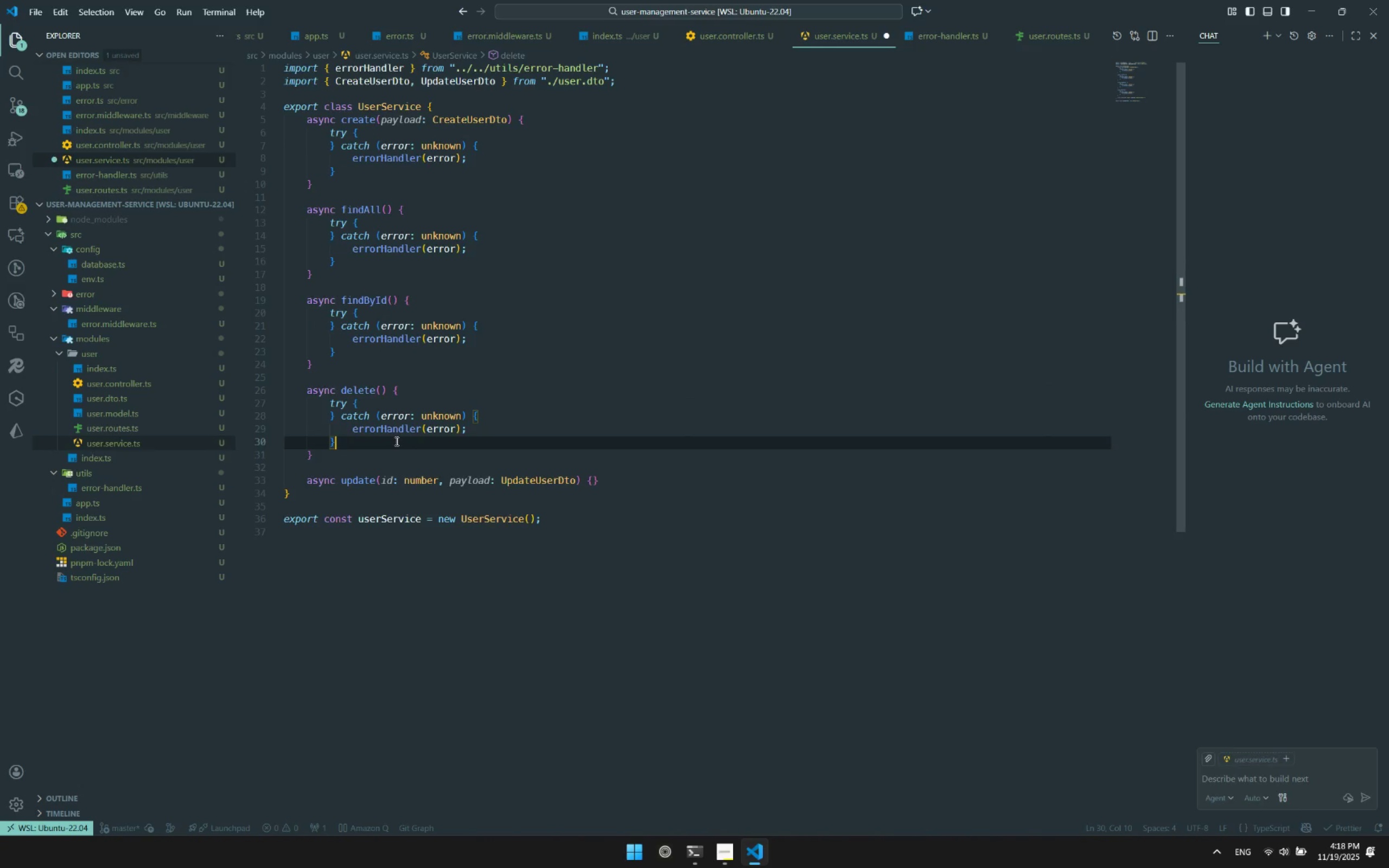 
key(Control+V)
 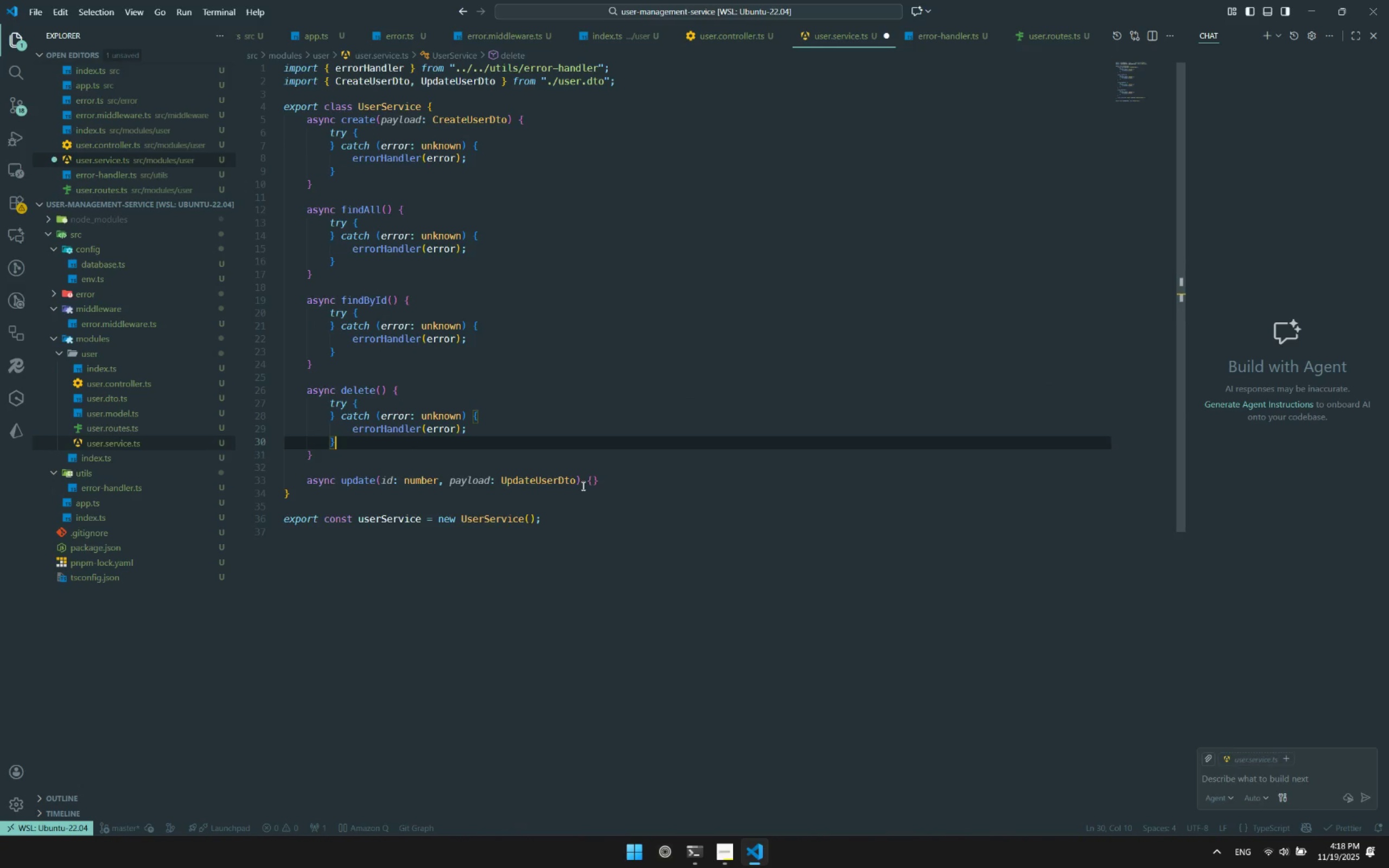 
left_click([591, 480])
 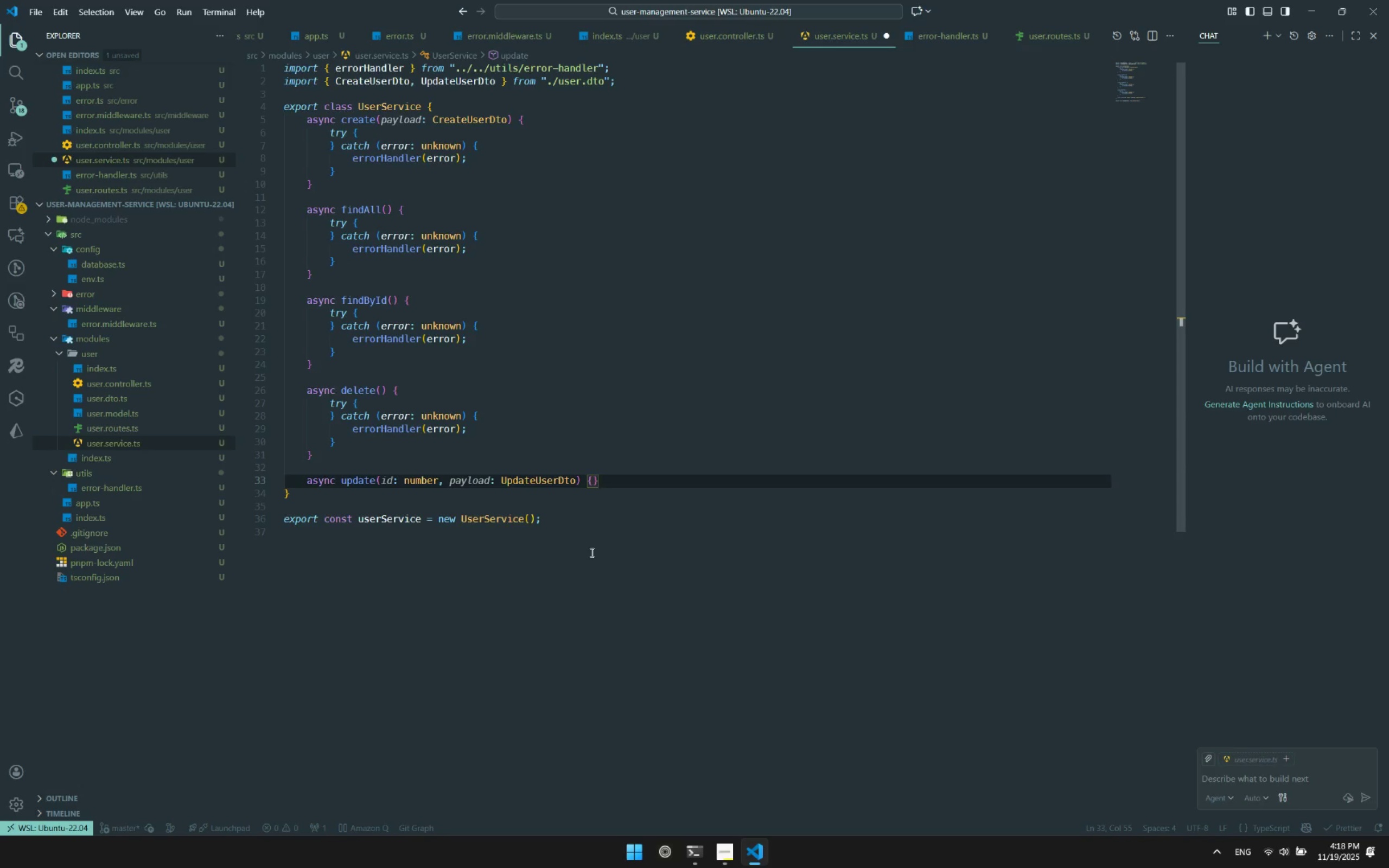 
key(Enter)
 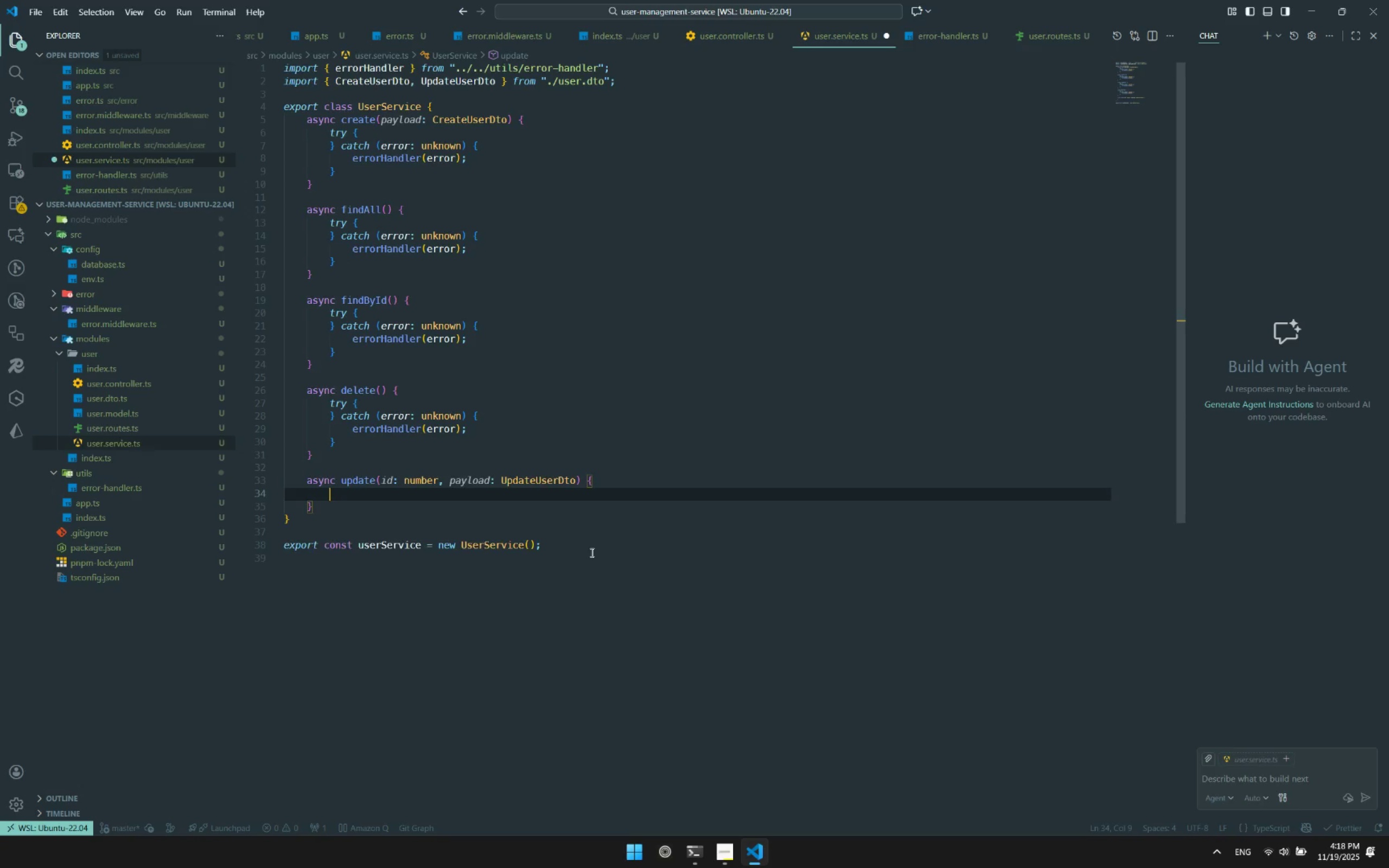 
key(Control+ControlLeft)
 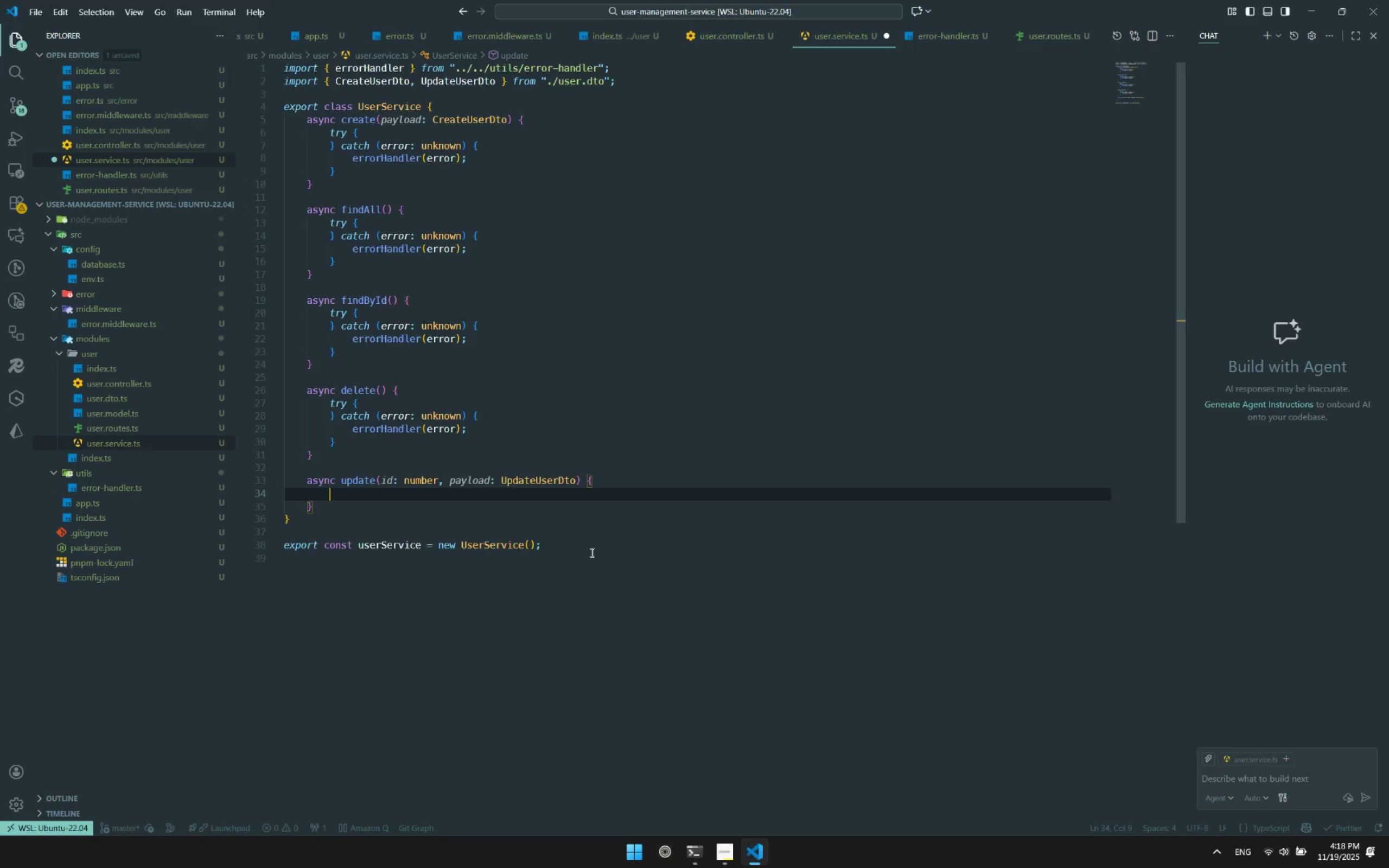 
key(Control+V)
 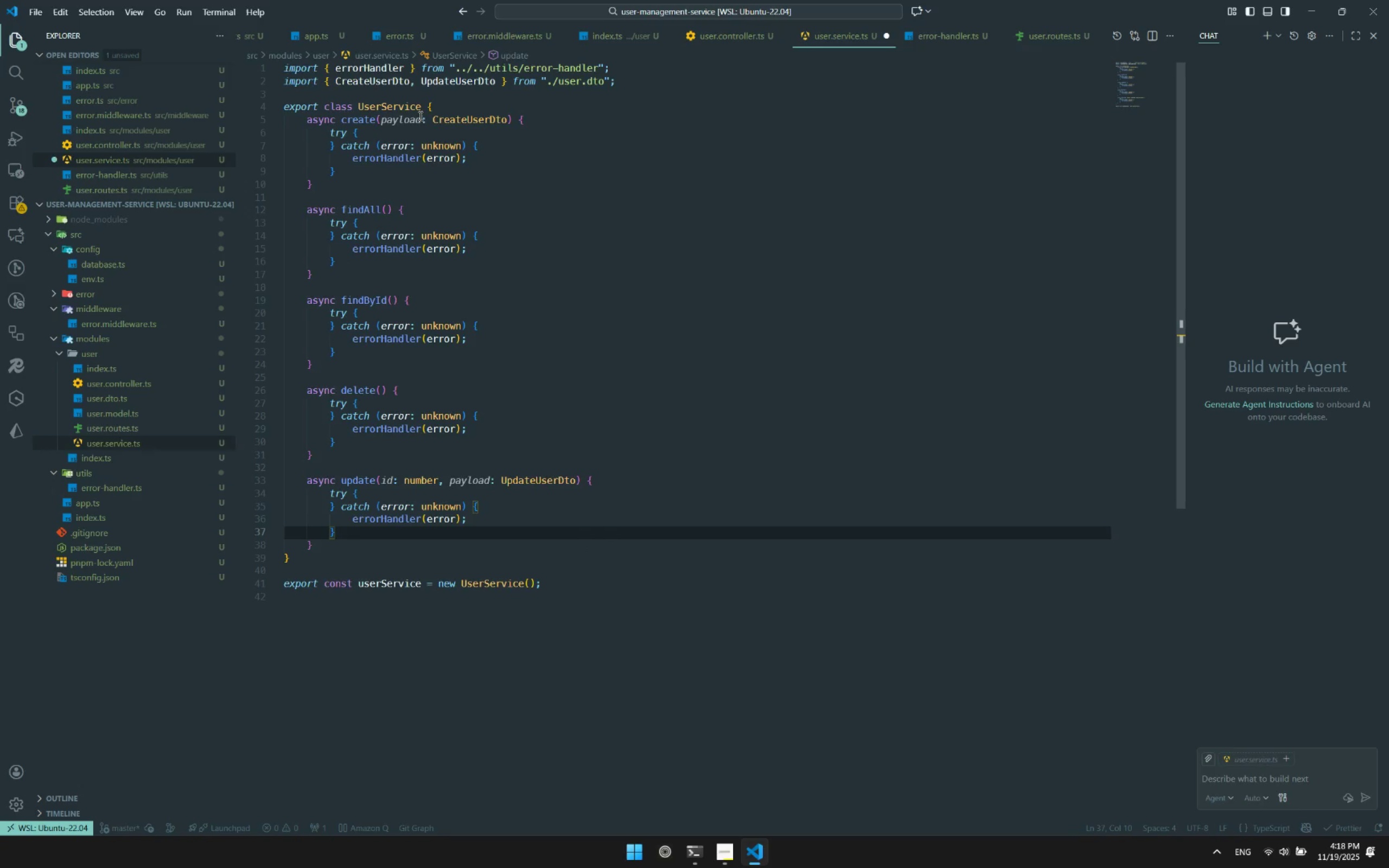 
left_click([410, 127])
 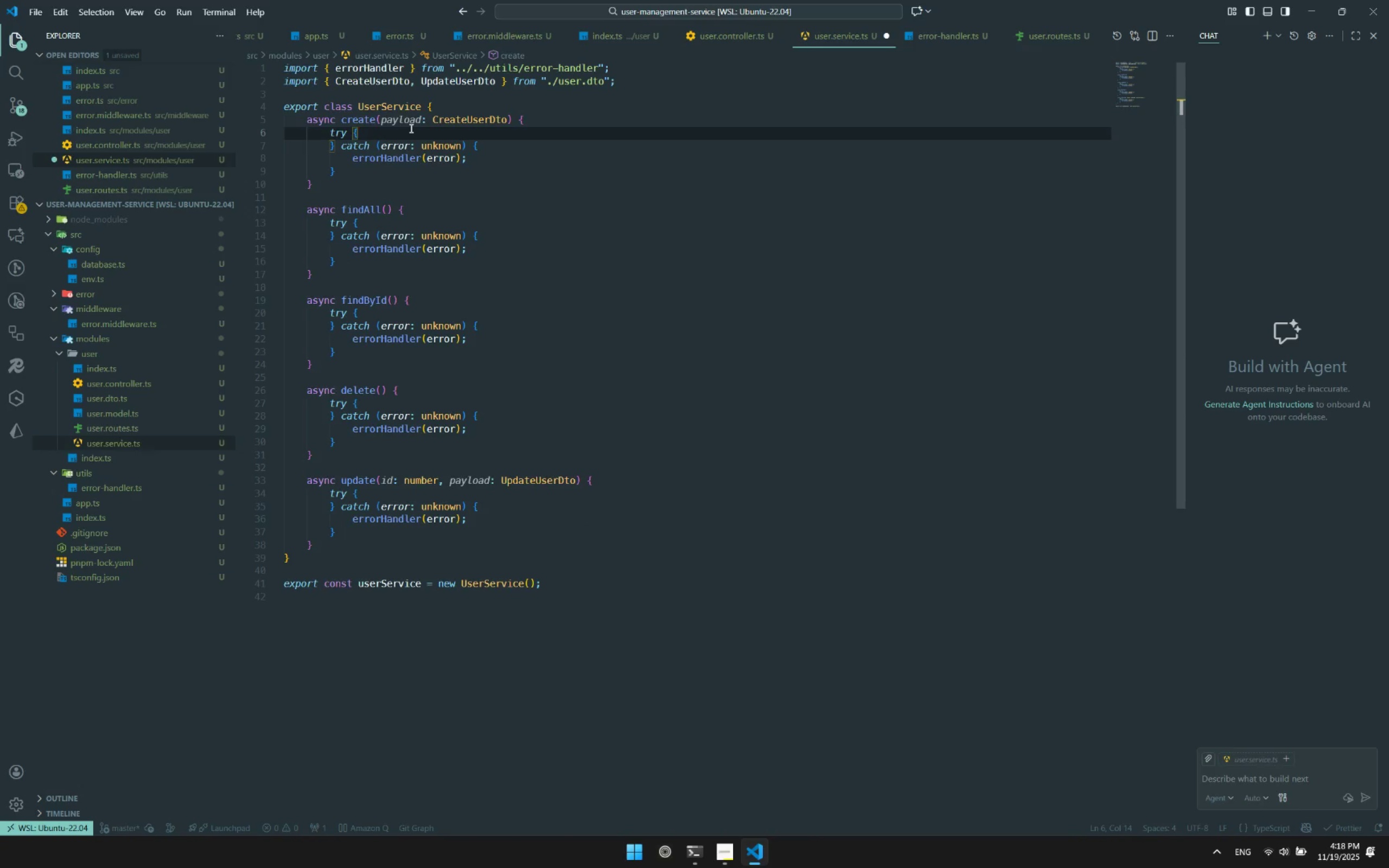 
key(Enter)
 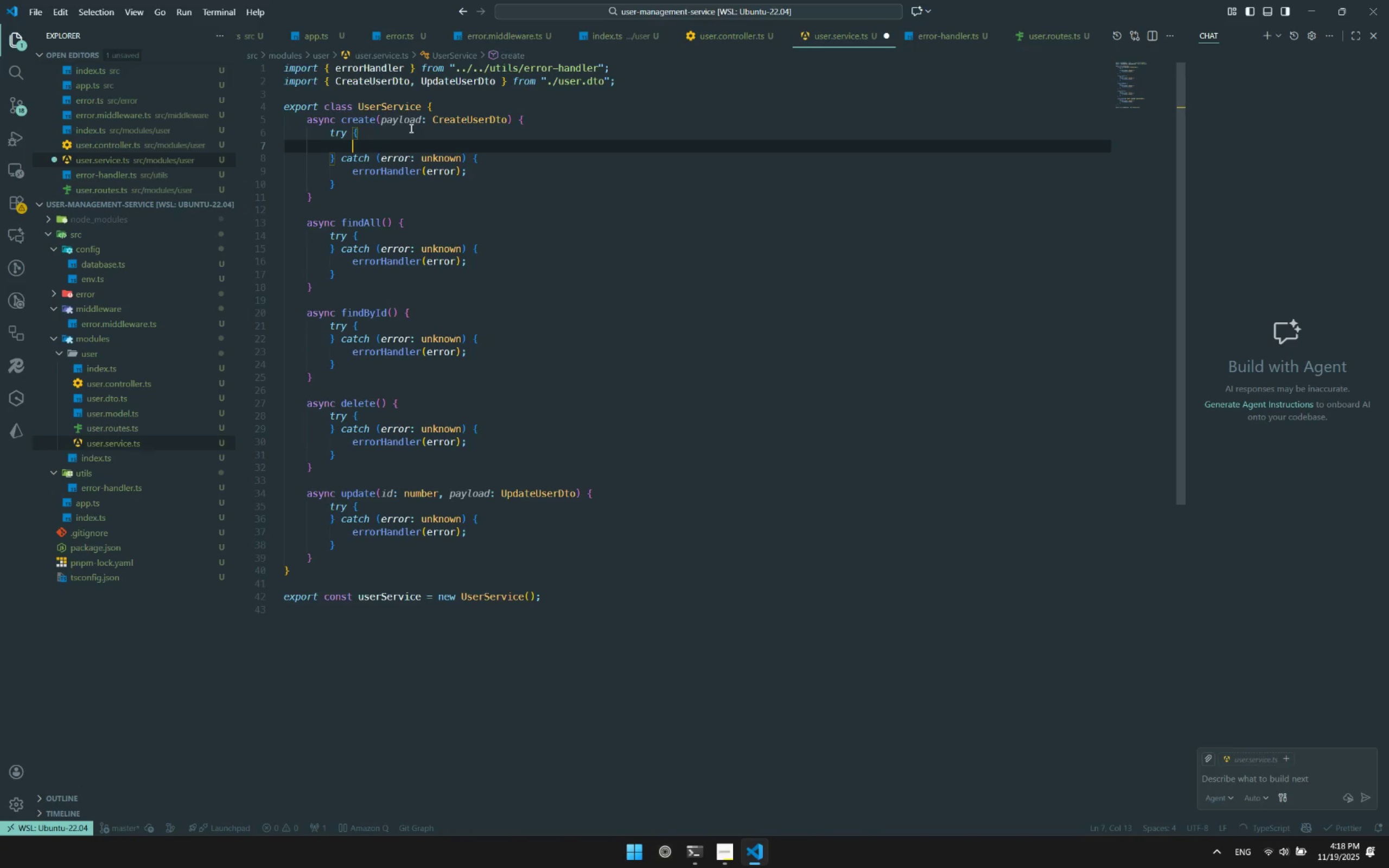 
type(const found= await User.fin)
 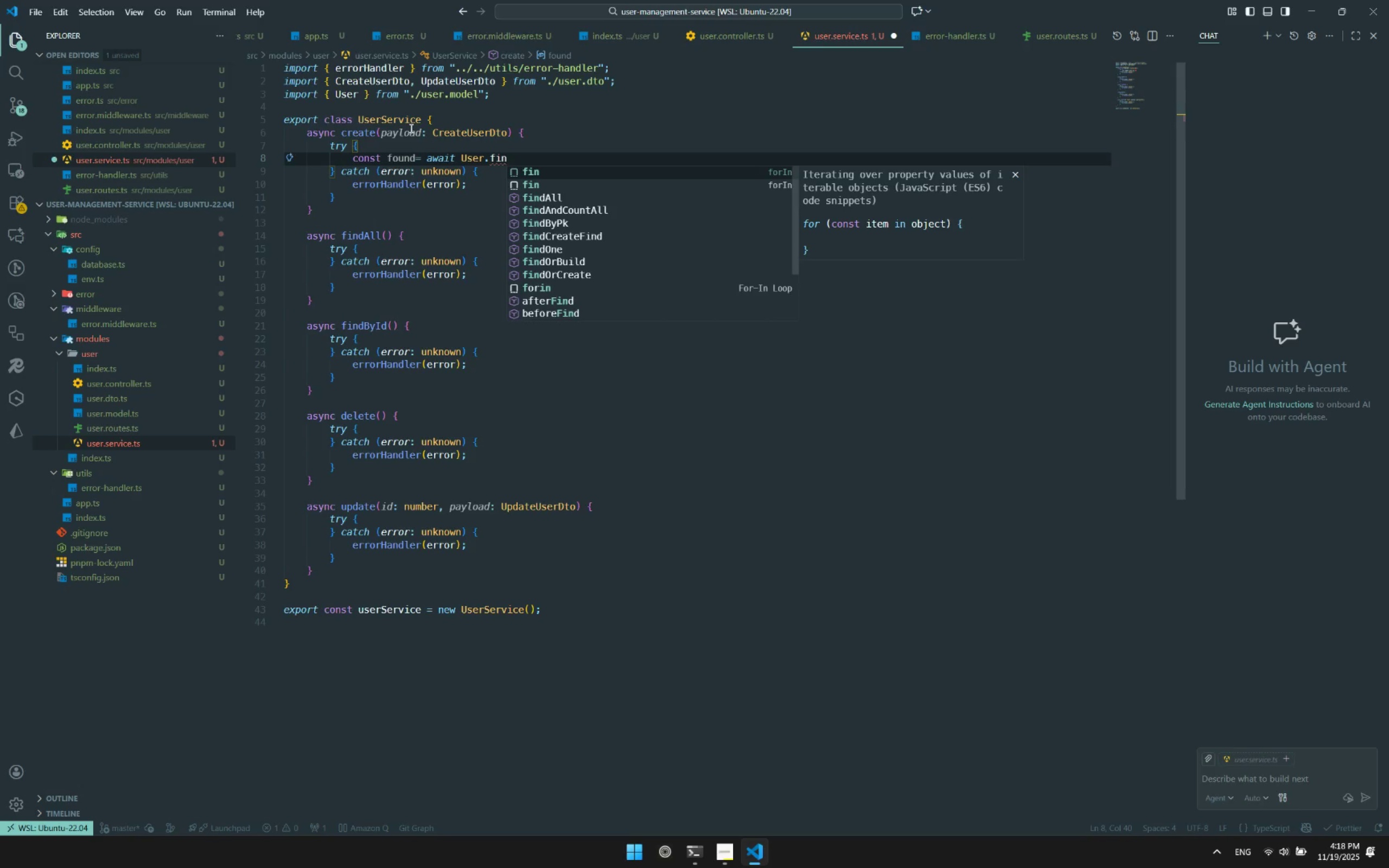 
key(ArrowDown)
 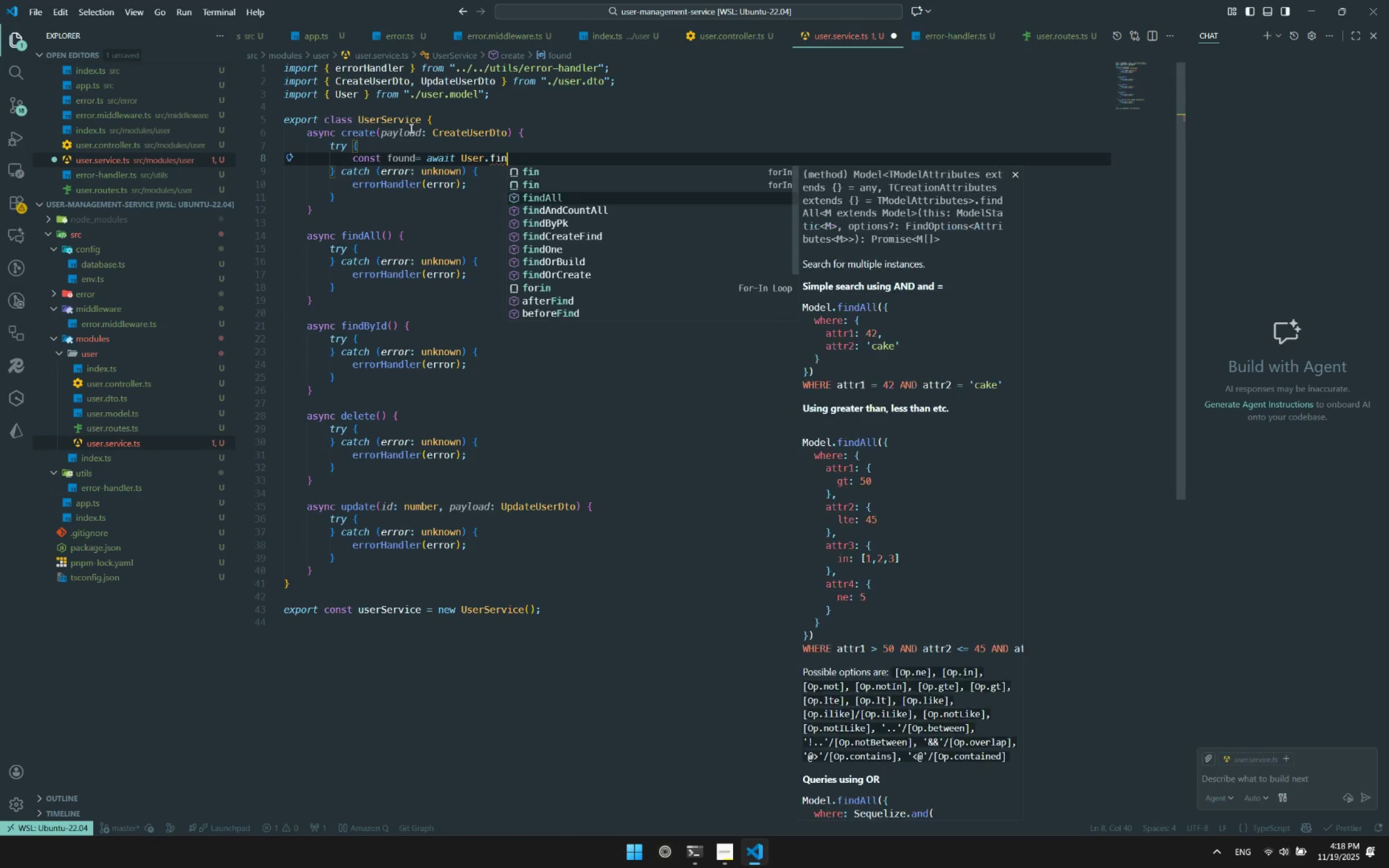 
key(ArrowDown)
 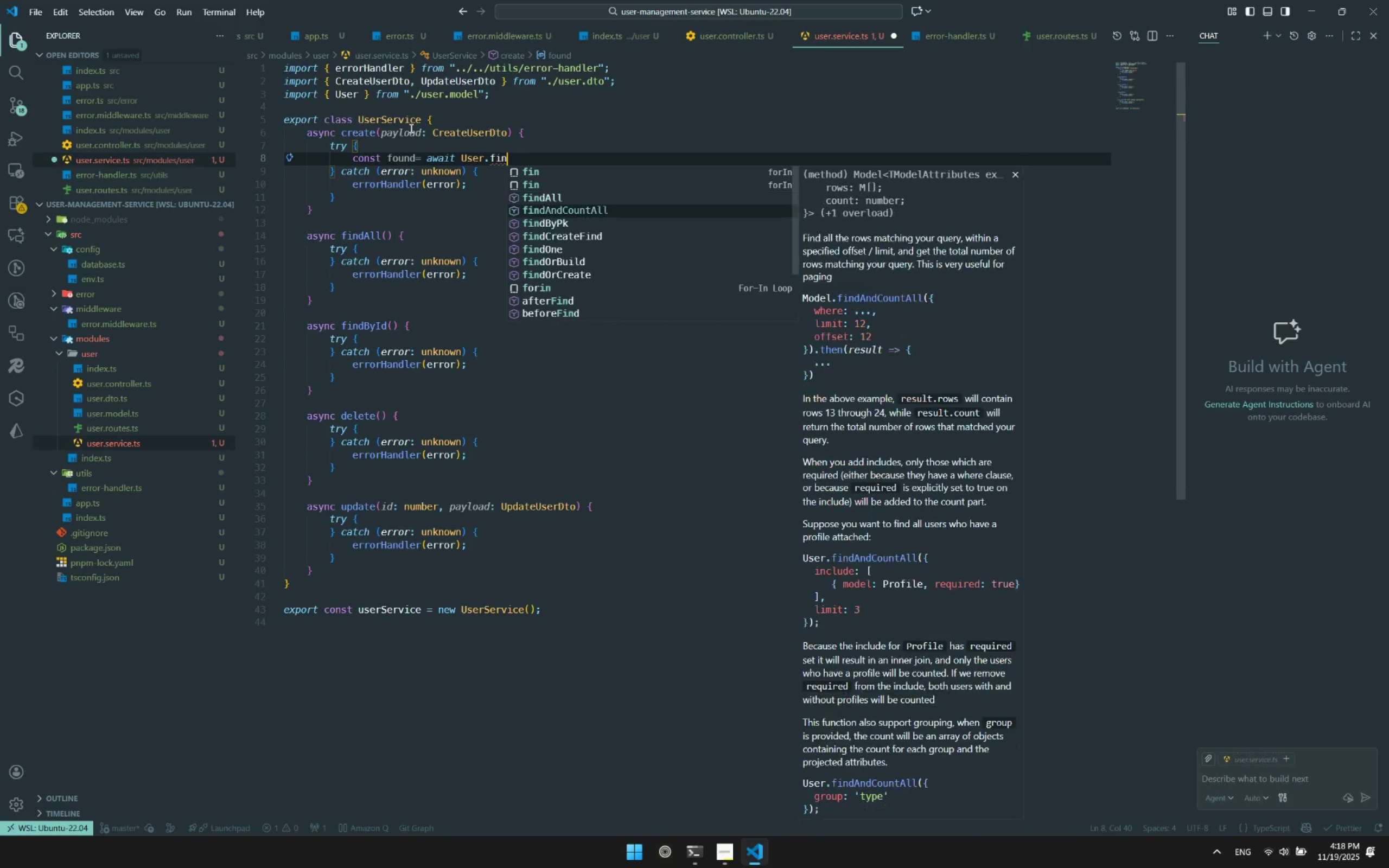 
key(ArrowDown)
 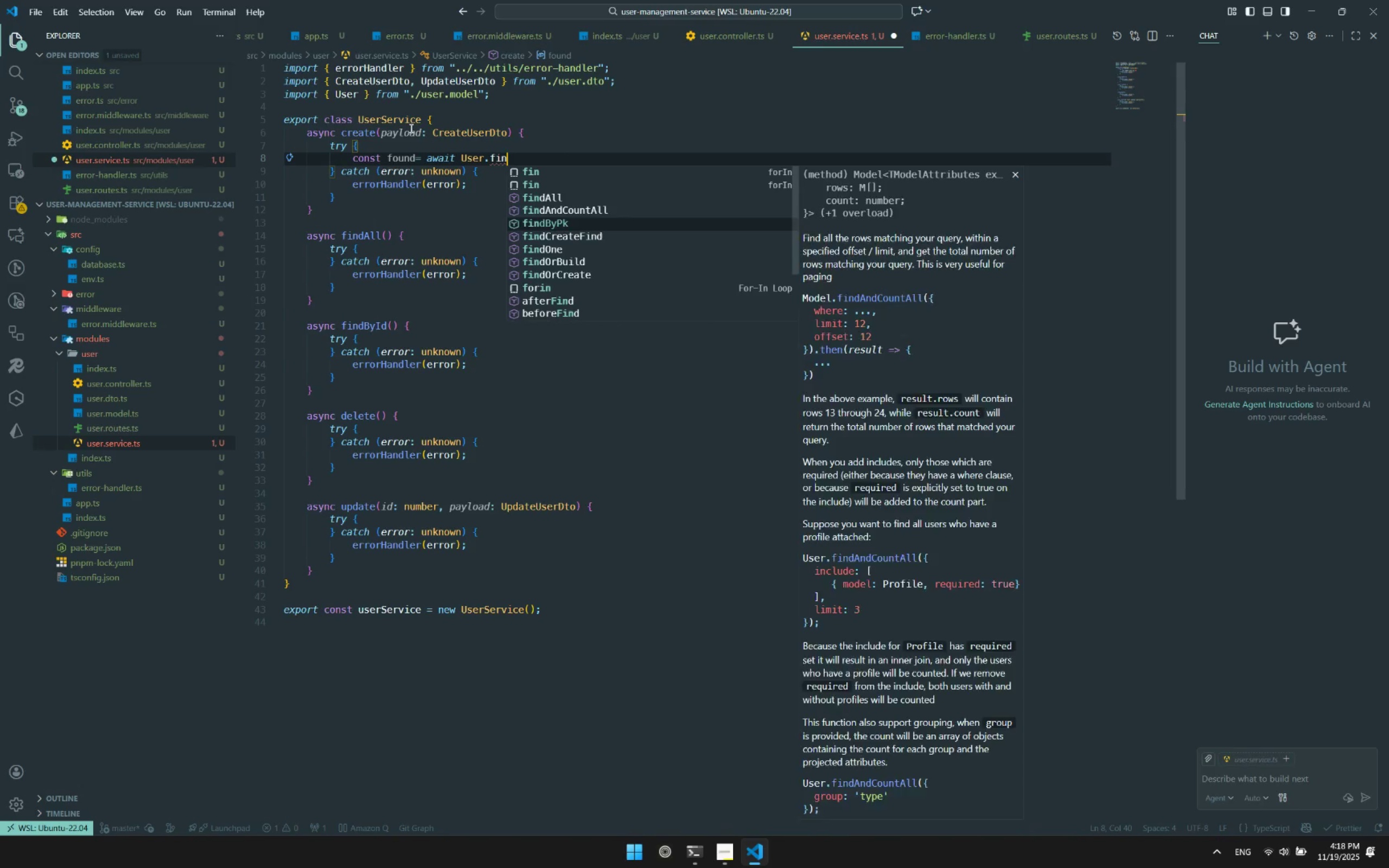 
key(ArrowDown)
 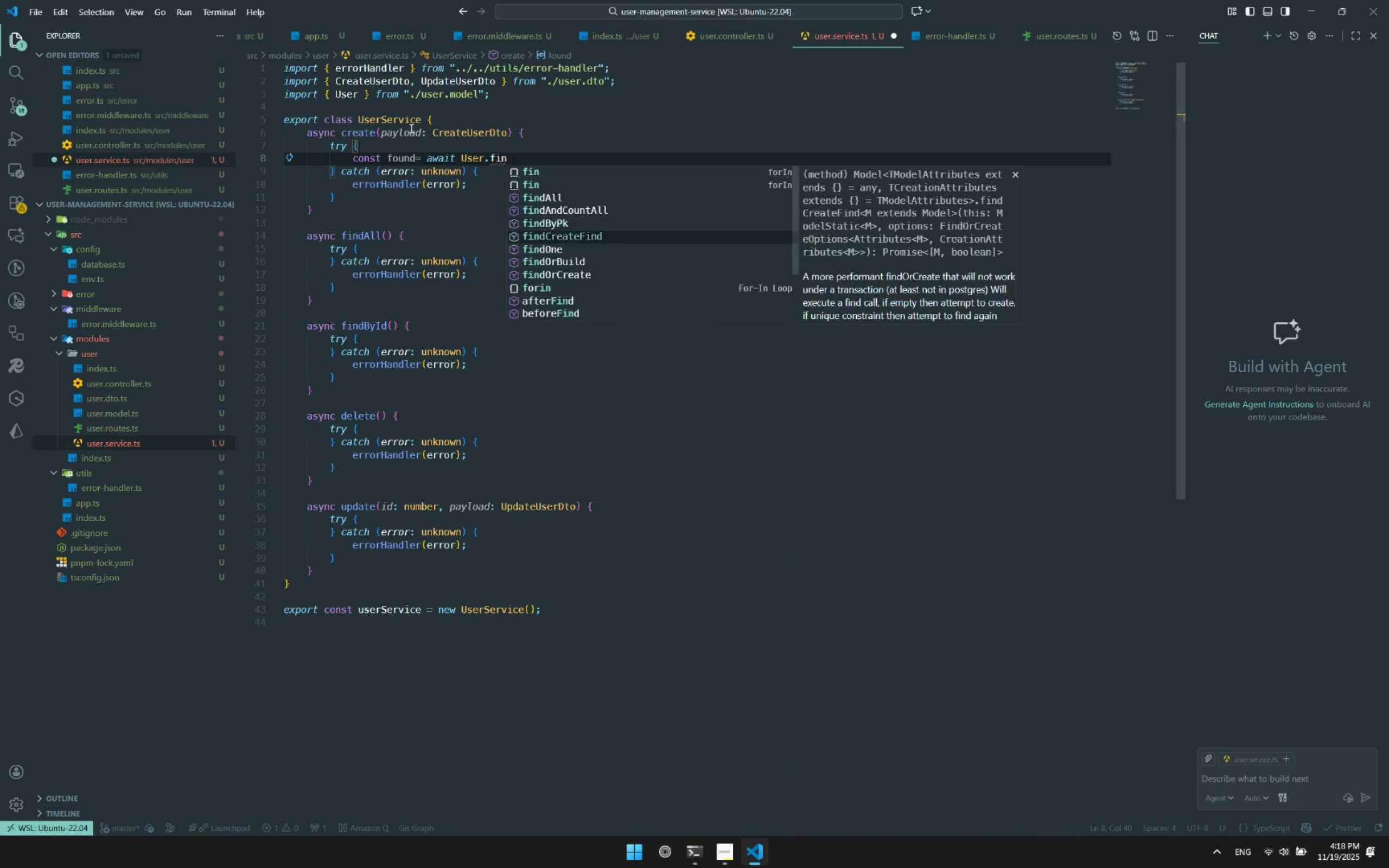 
key(ArrowDown)
 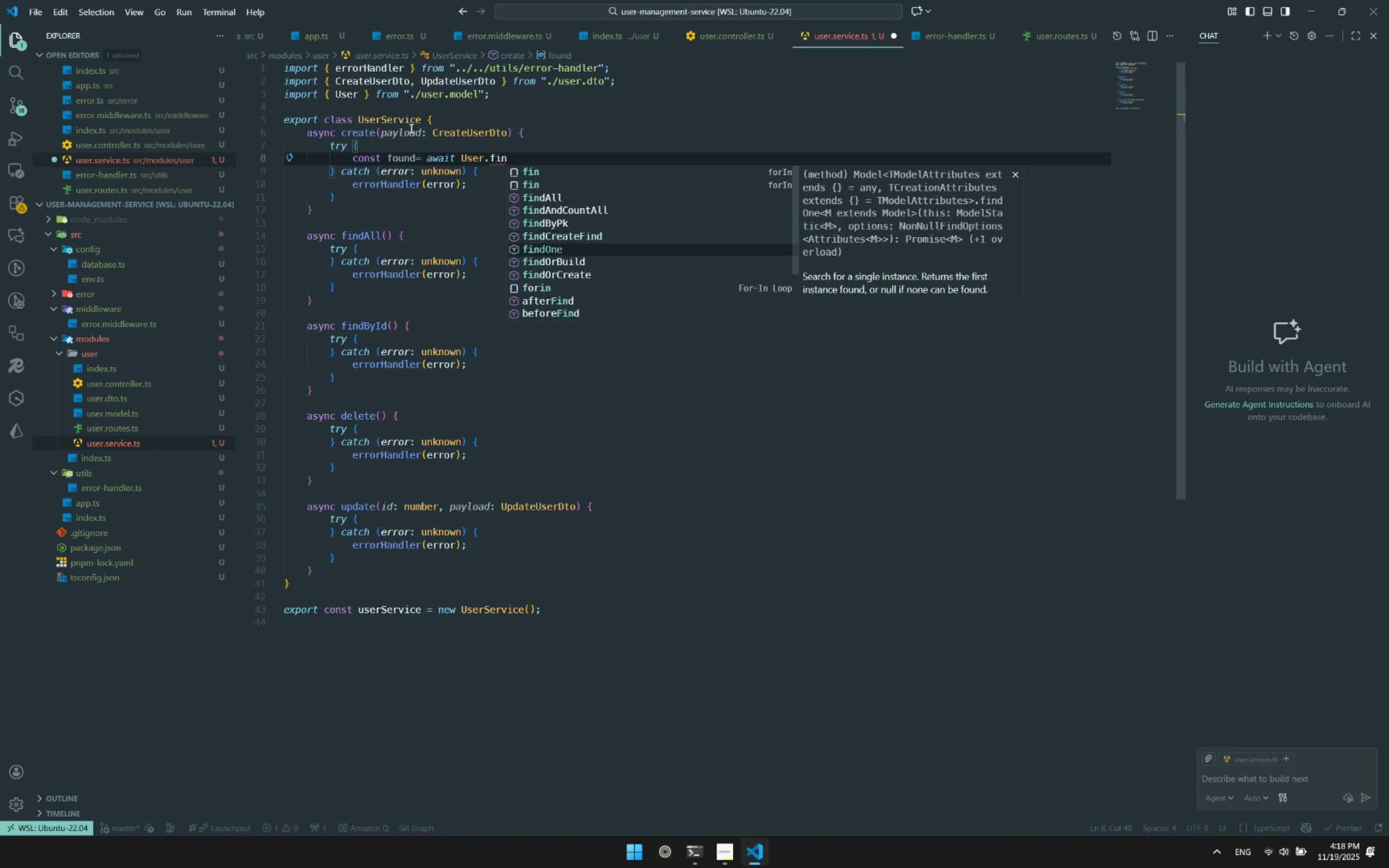 
key(ArrowDown)
 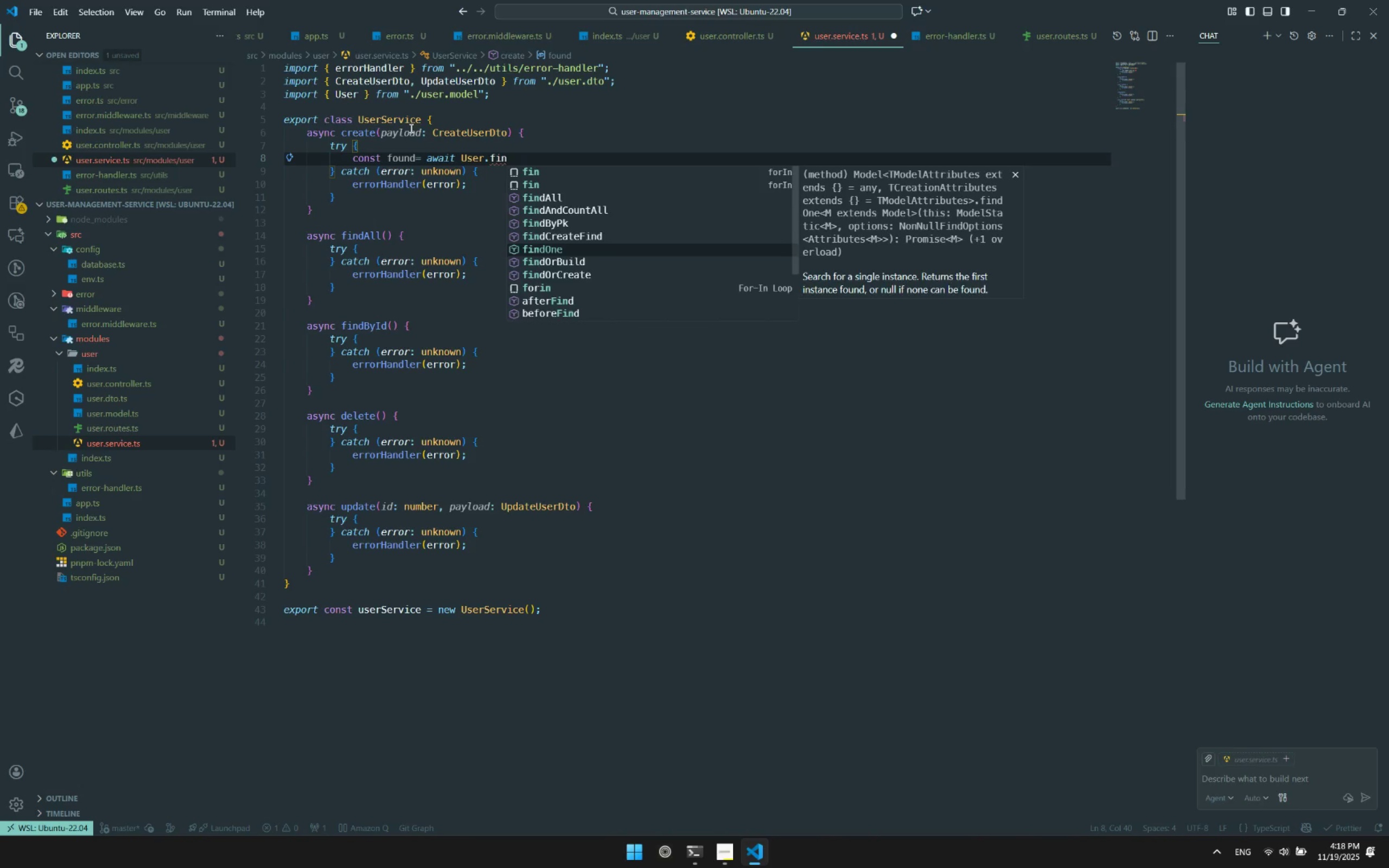 
key(Enter)
 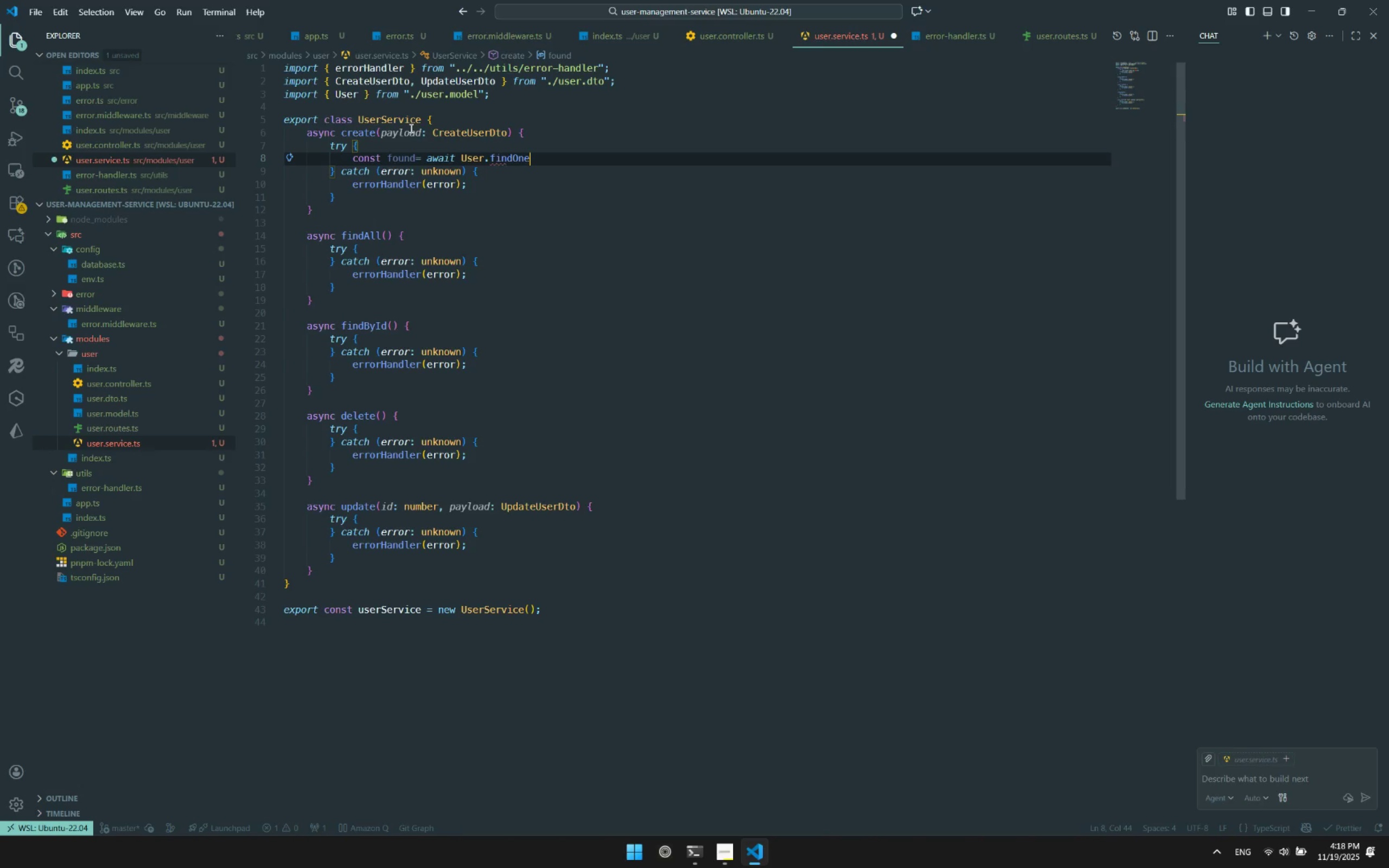 
type(({whe)
 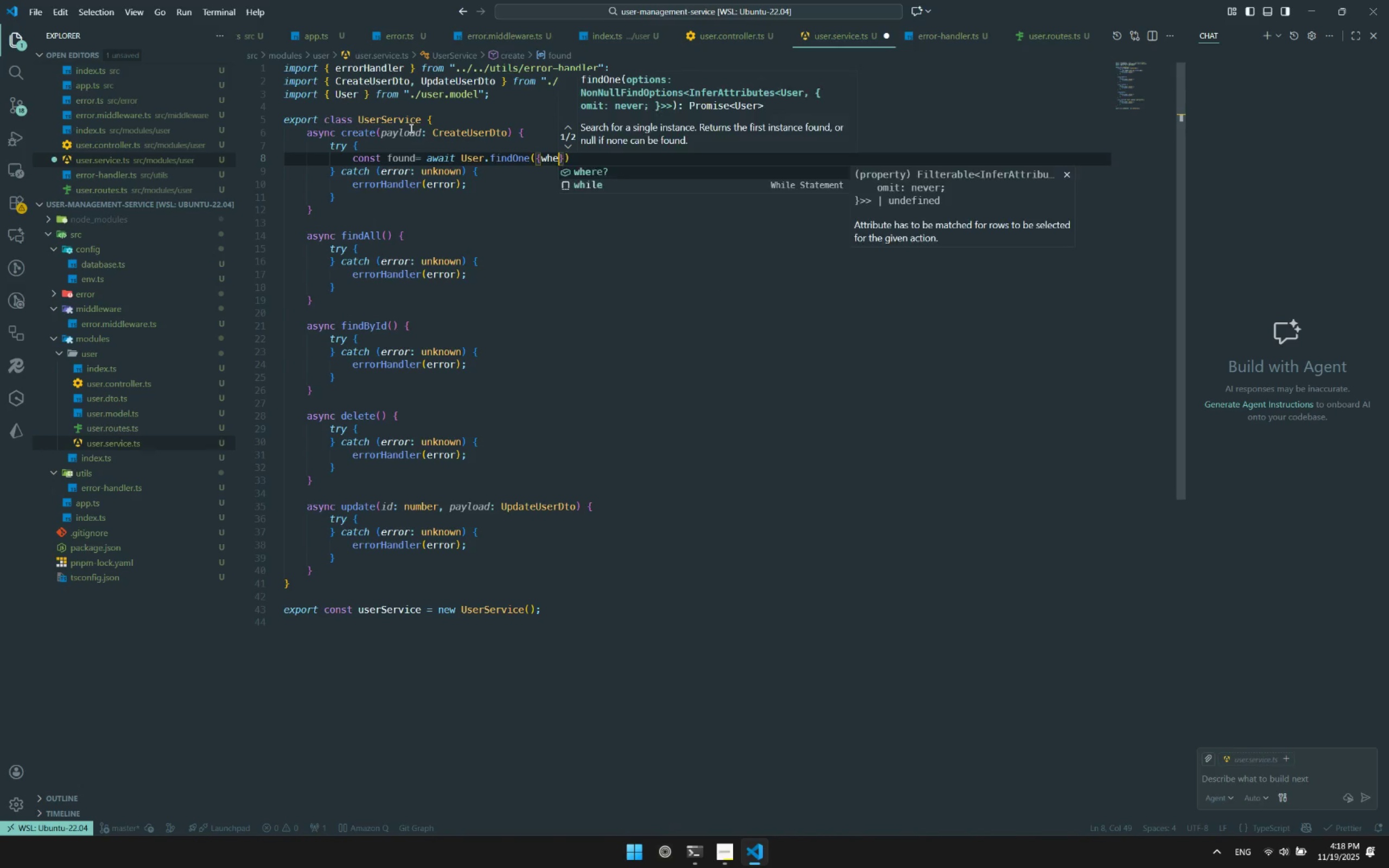 
key(Enter)
 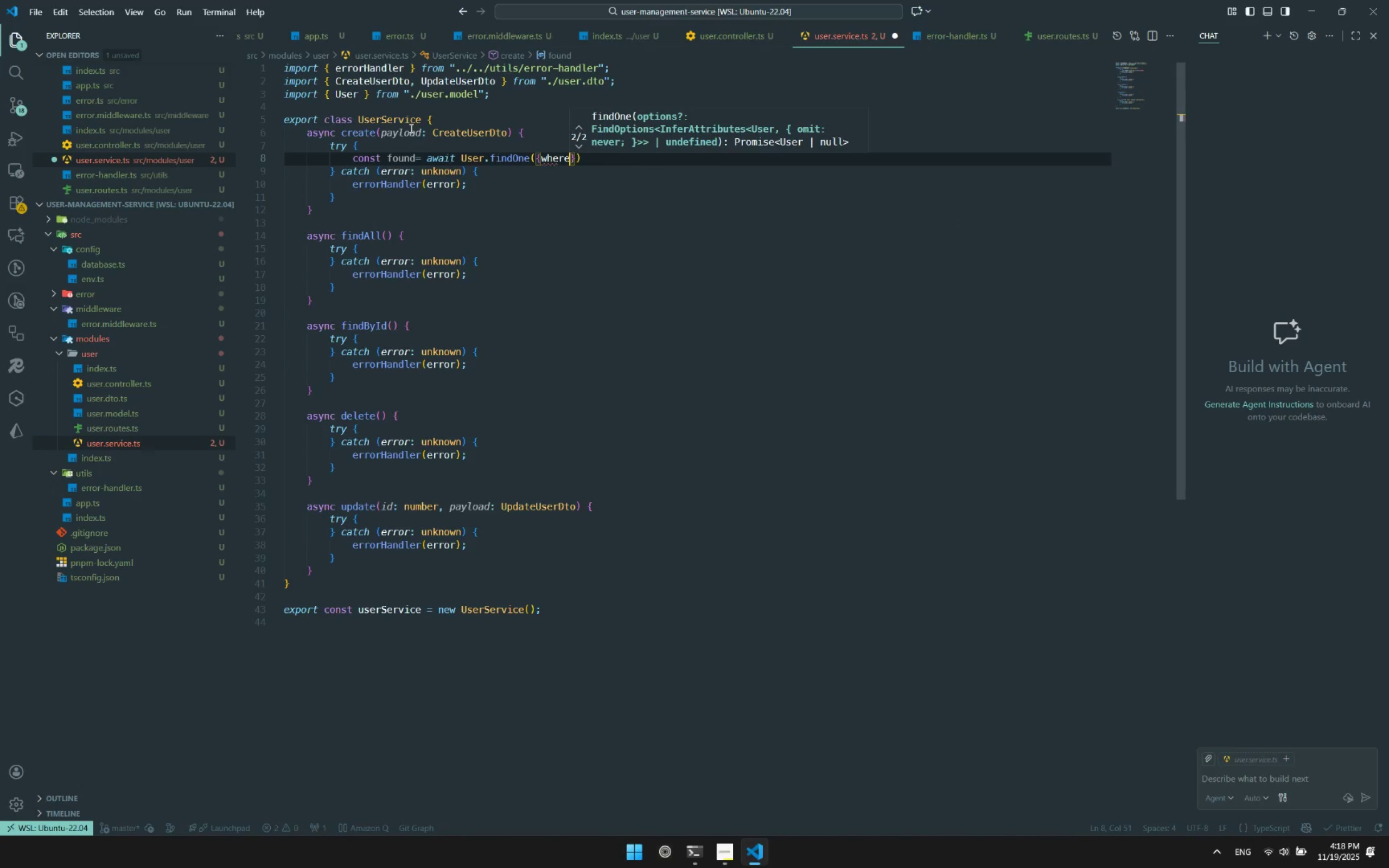 
type(:[Op)
 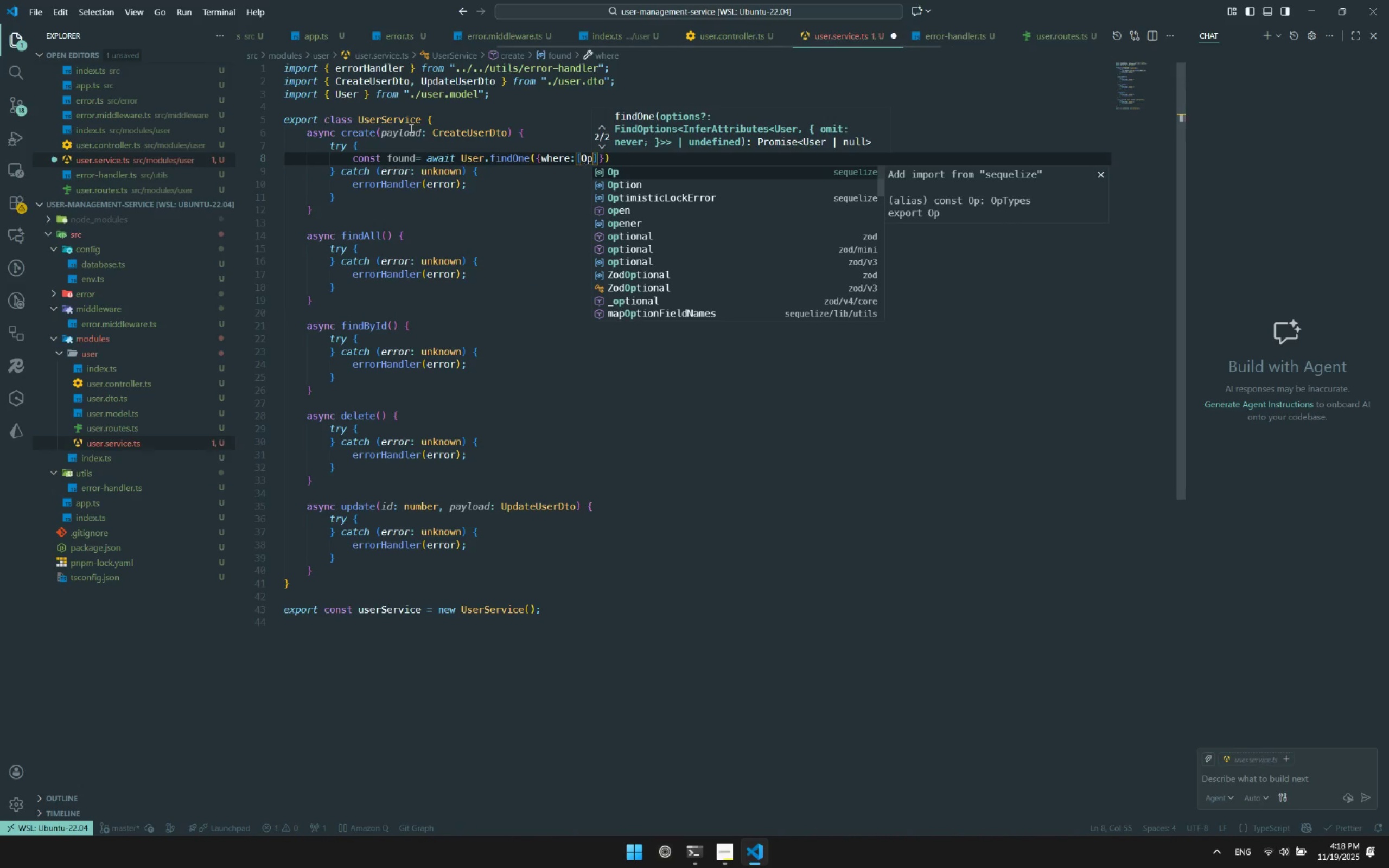 
key(Enter)
 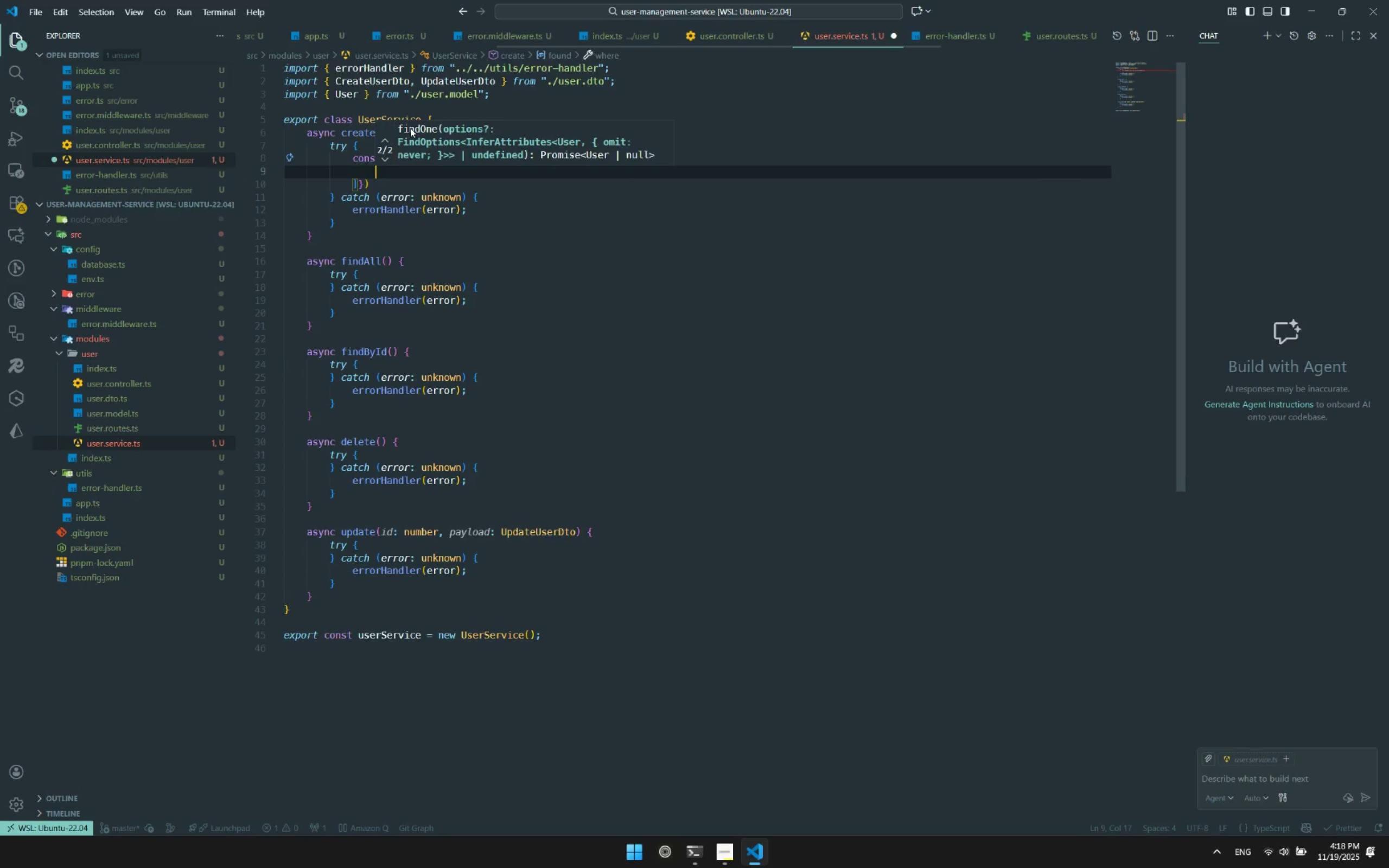 
key(Control+ControlLeft)
 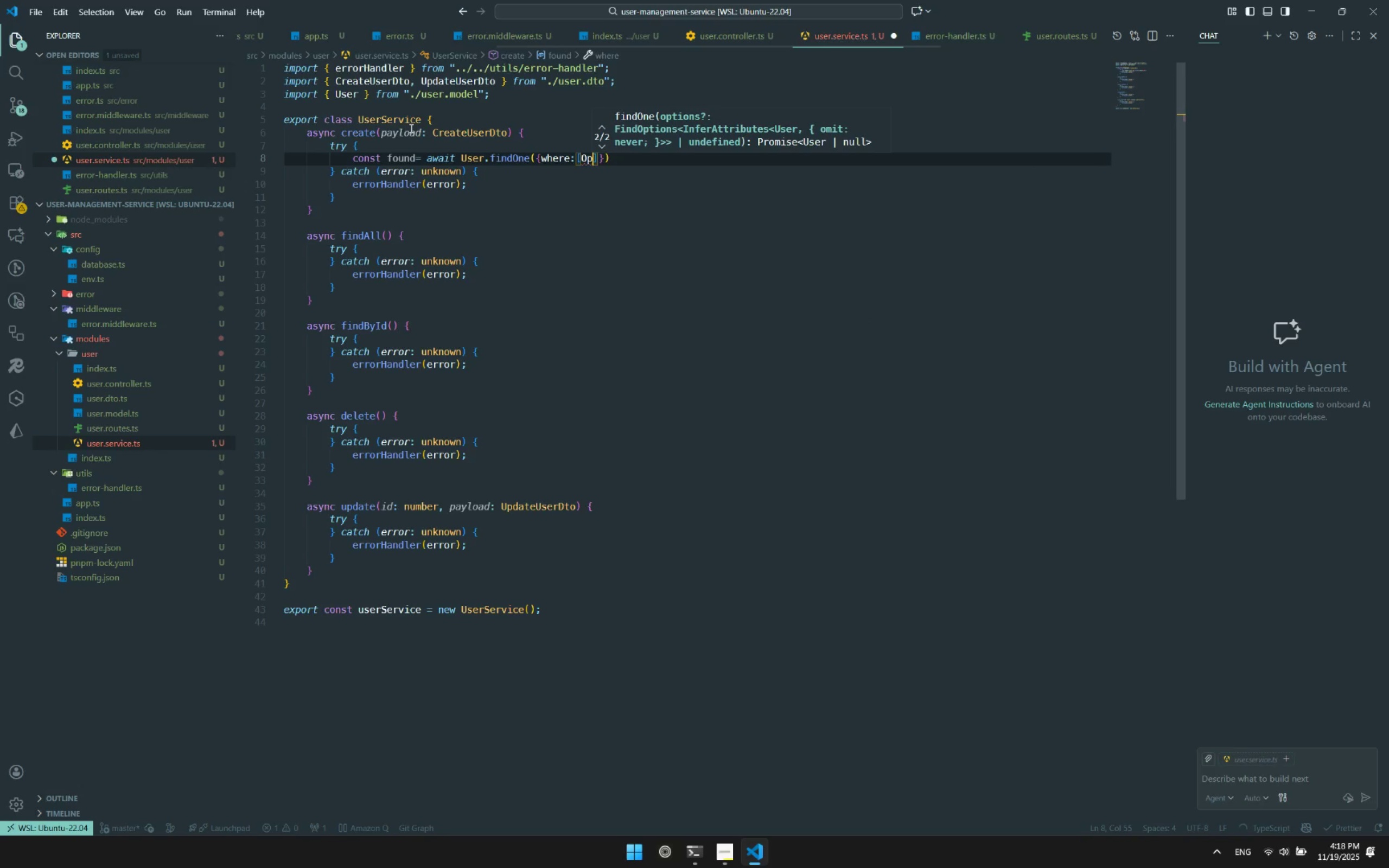 
key(Control+Z)
 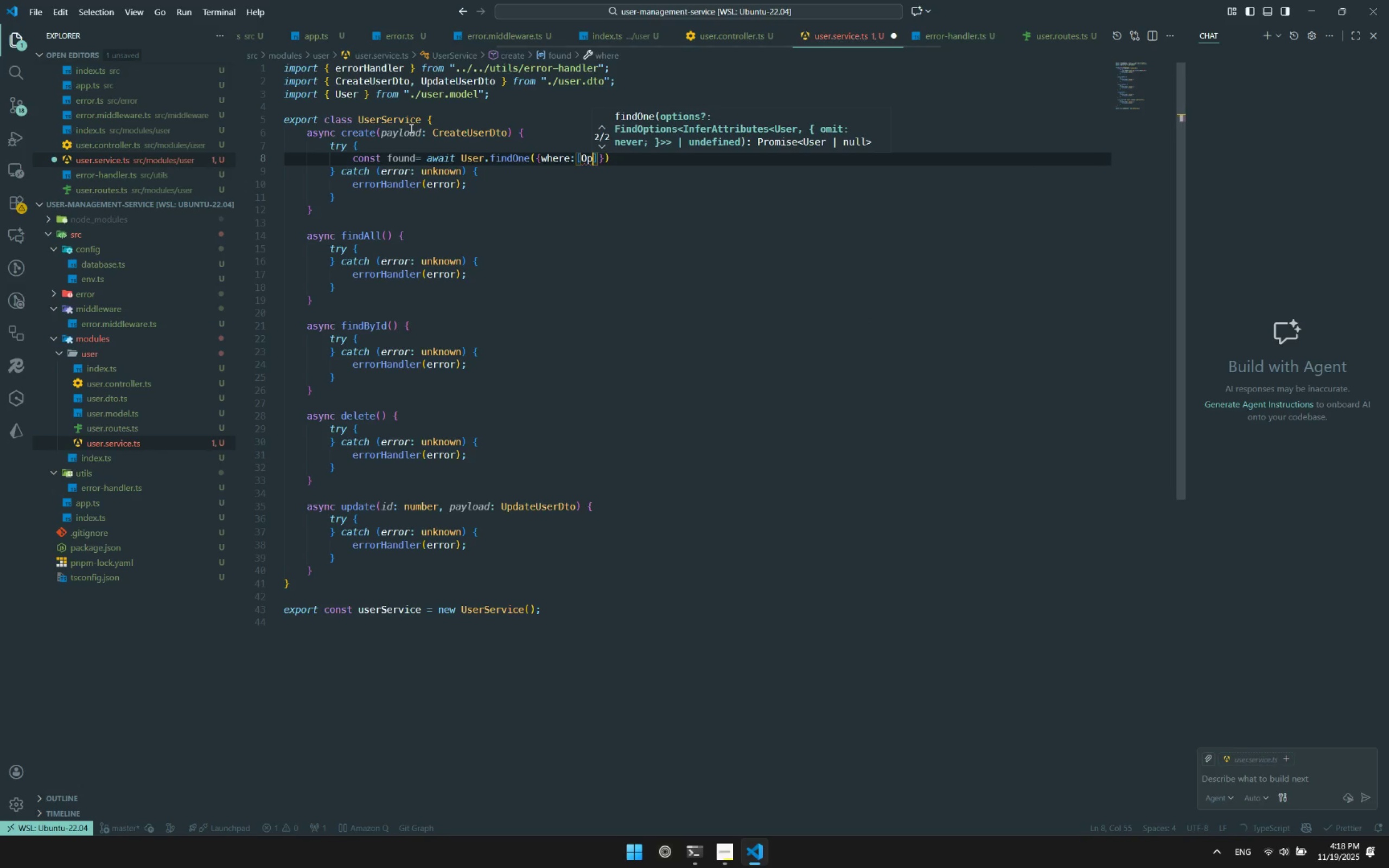 
key(Control+Space)
 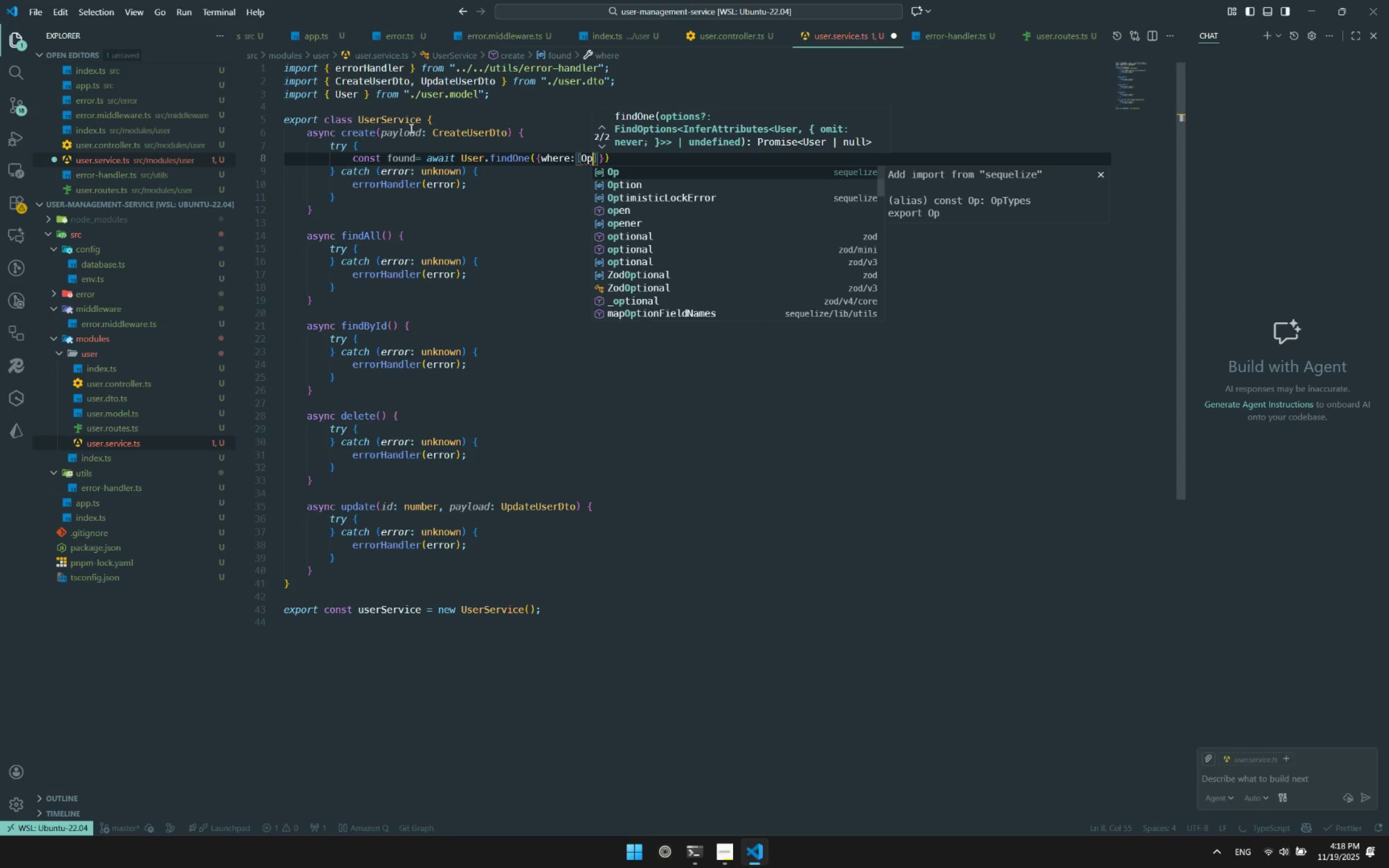 
key(Enter)
 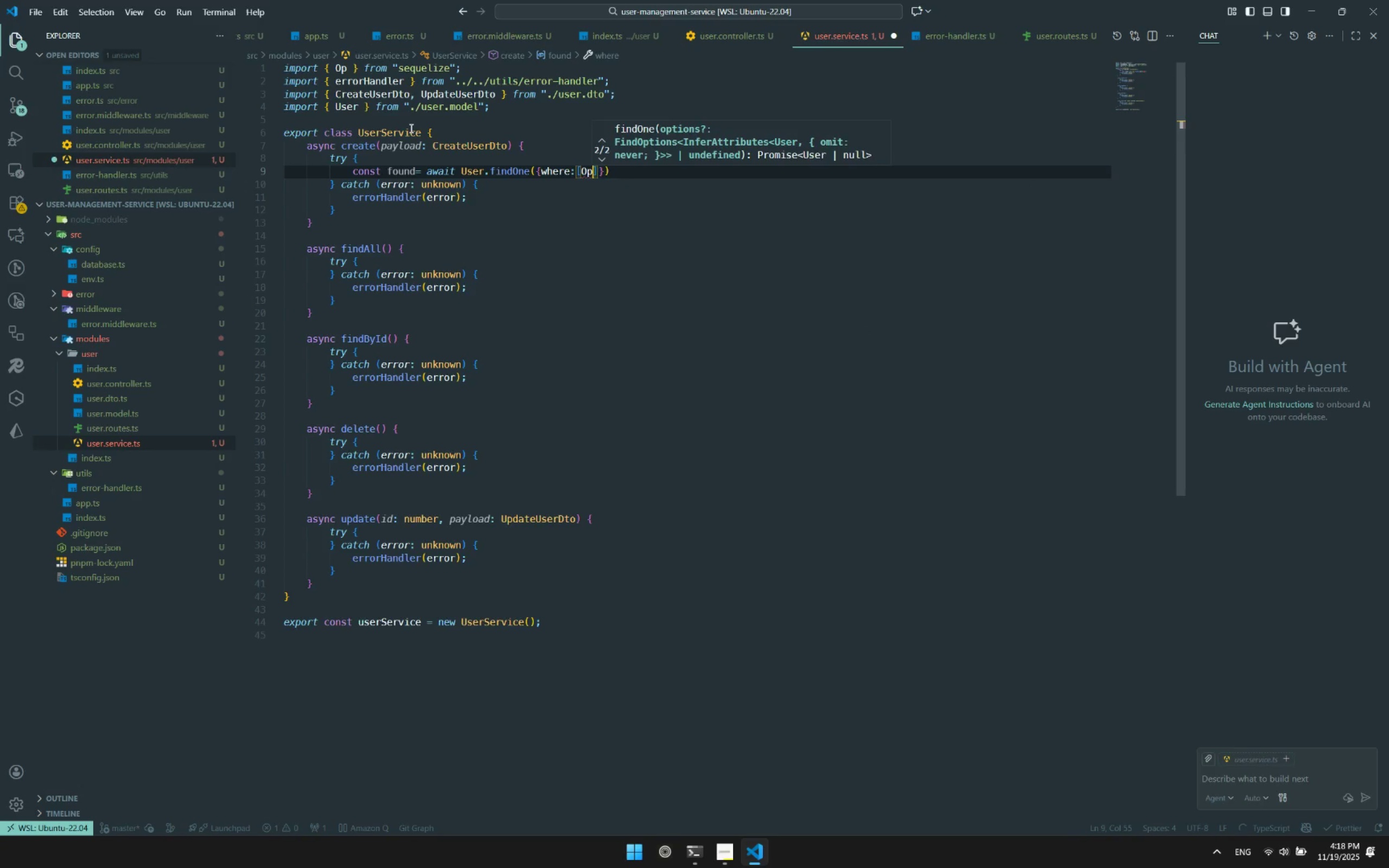 
type(,)
key(Backspace)
type(.or)
 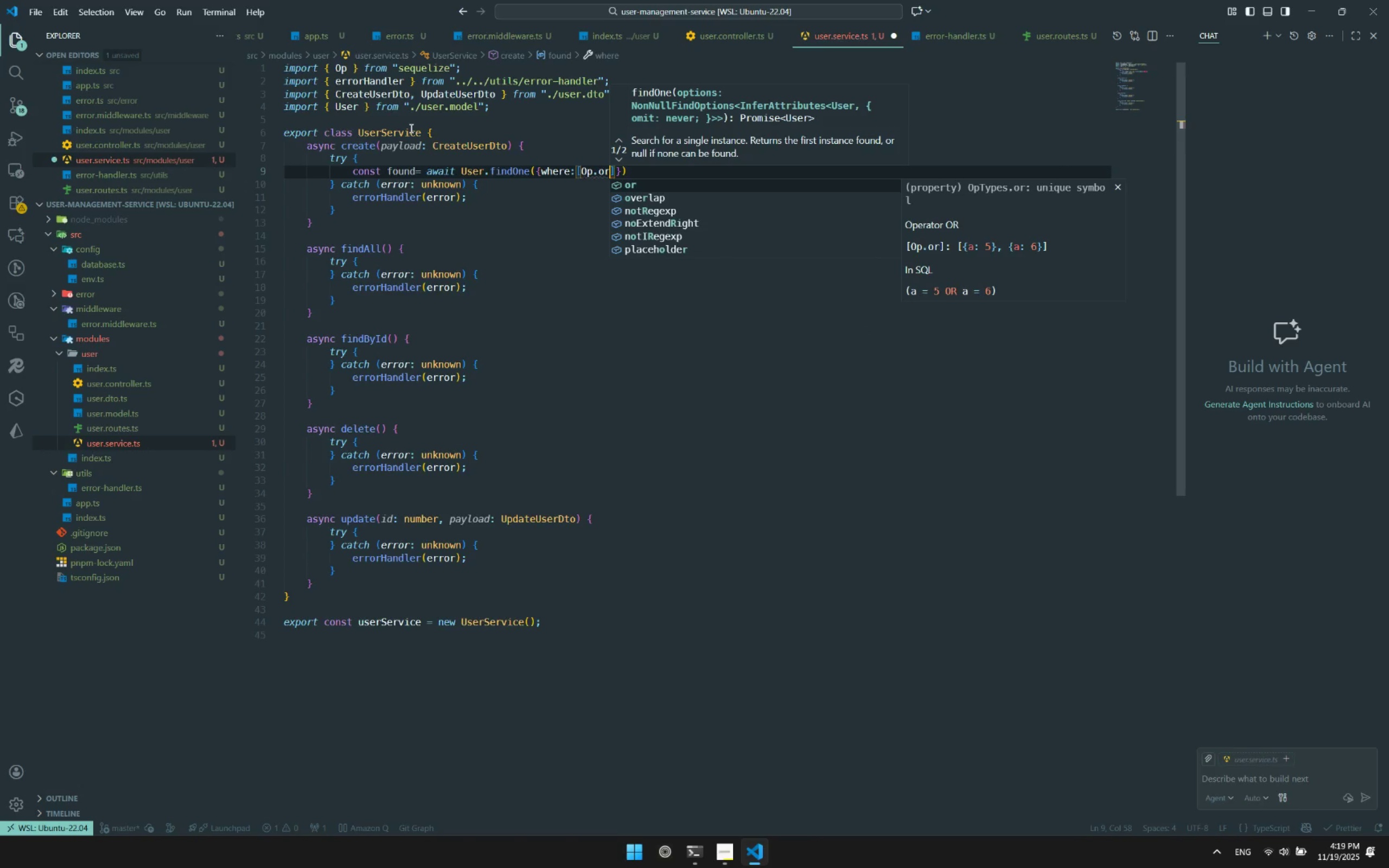 
key(ArrowRight)
 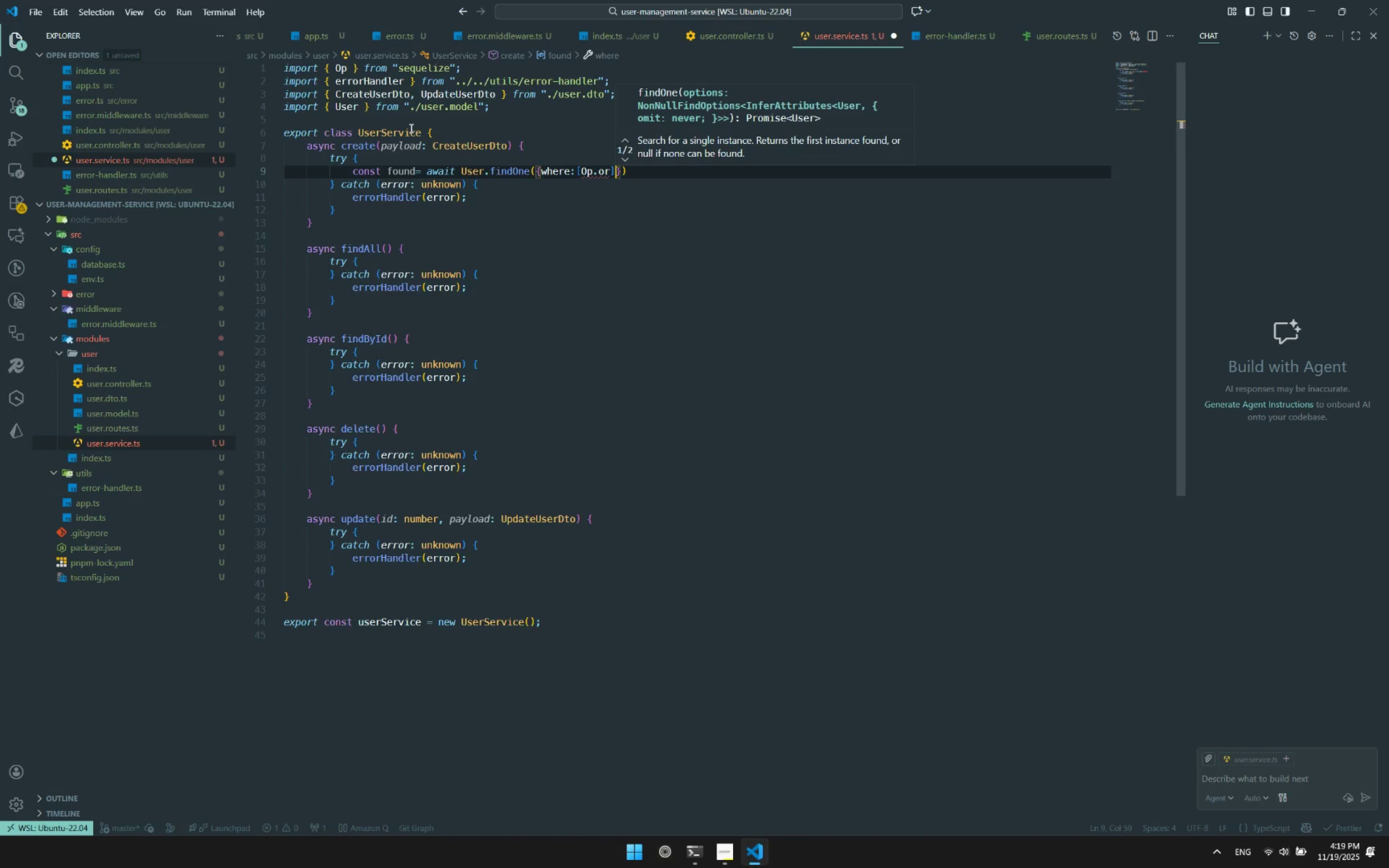 
key(Shift+Semicolon)
 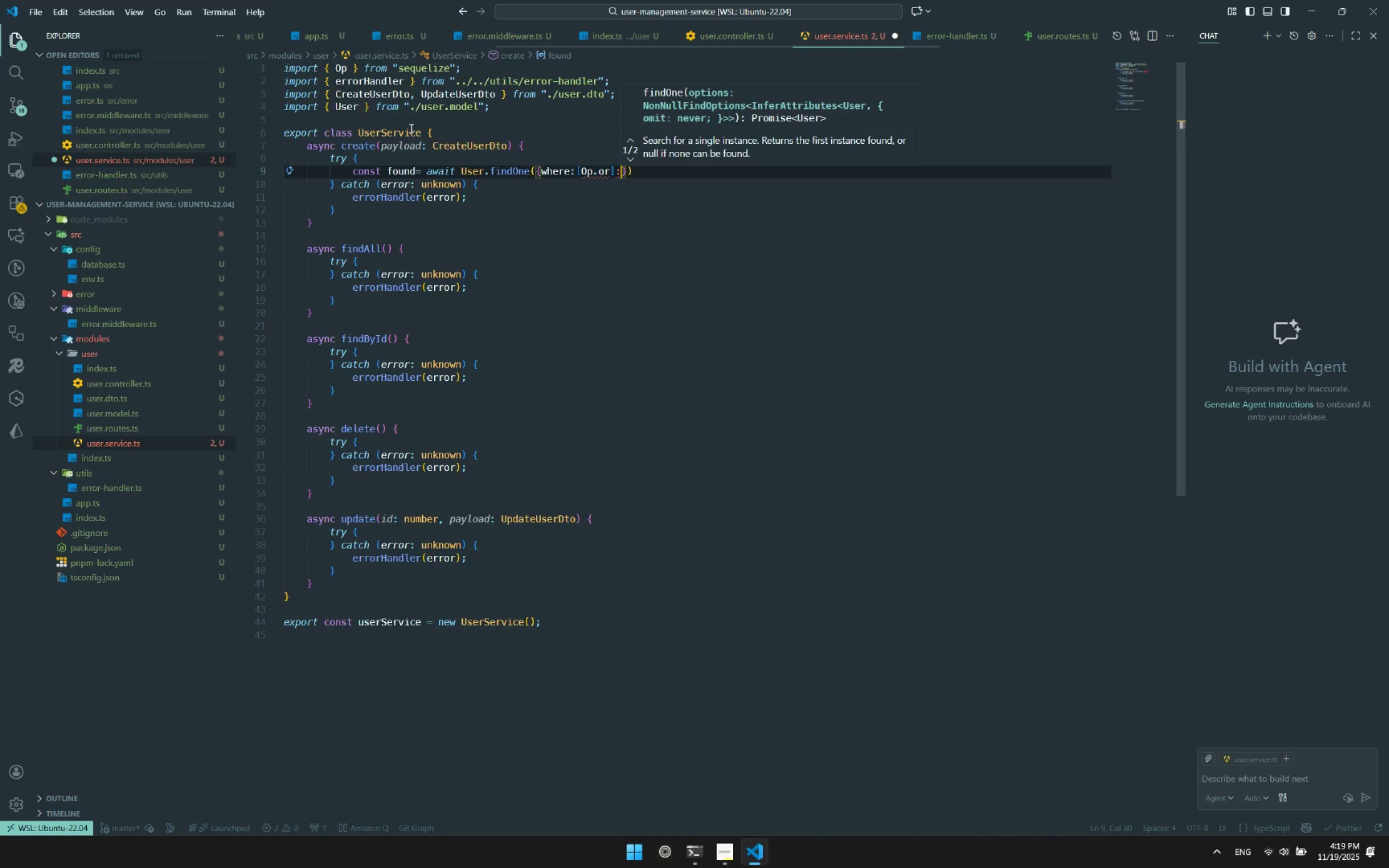 
key(BracketLeft)
 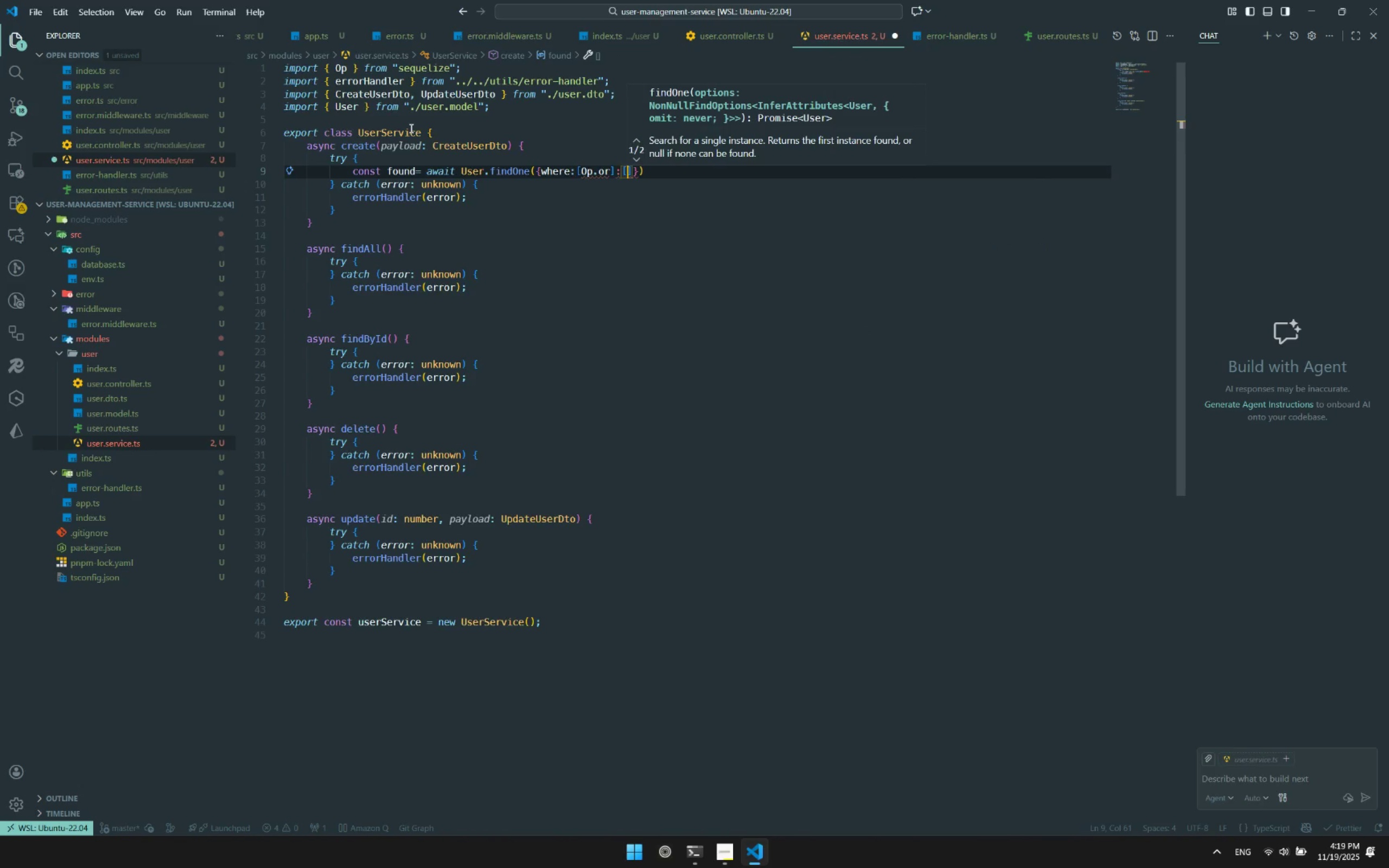 
key(Shift+ShiftRight)
 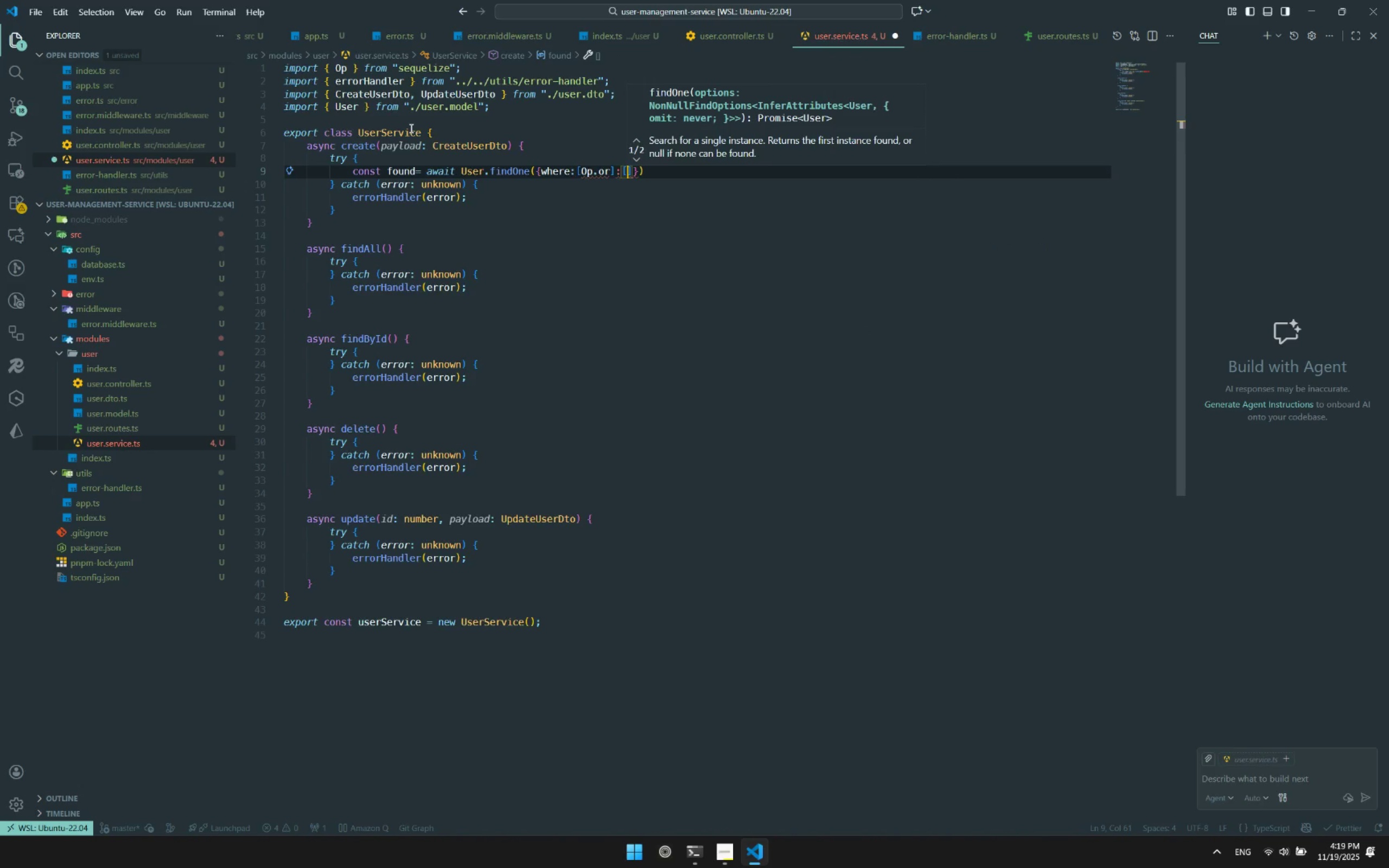 
hold_key(key=ControlLeft, duration=0.34)